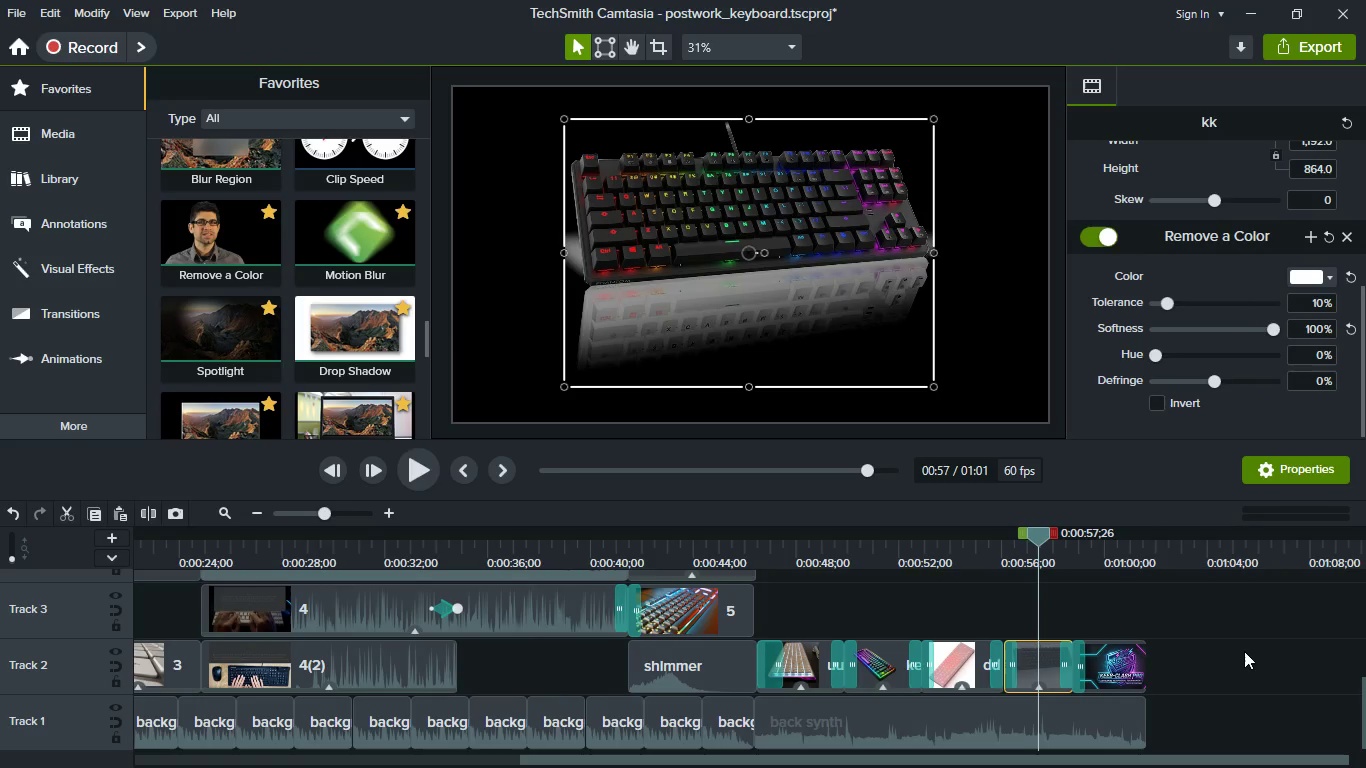 
left_click([1244, 651])
 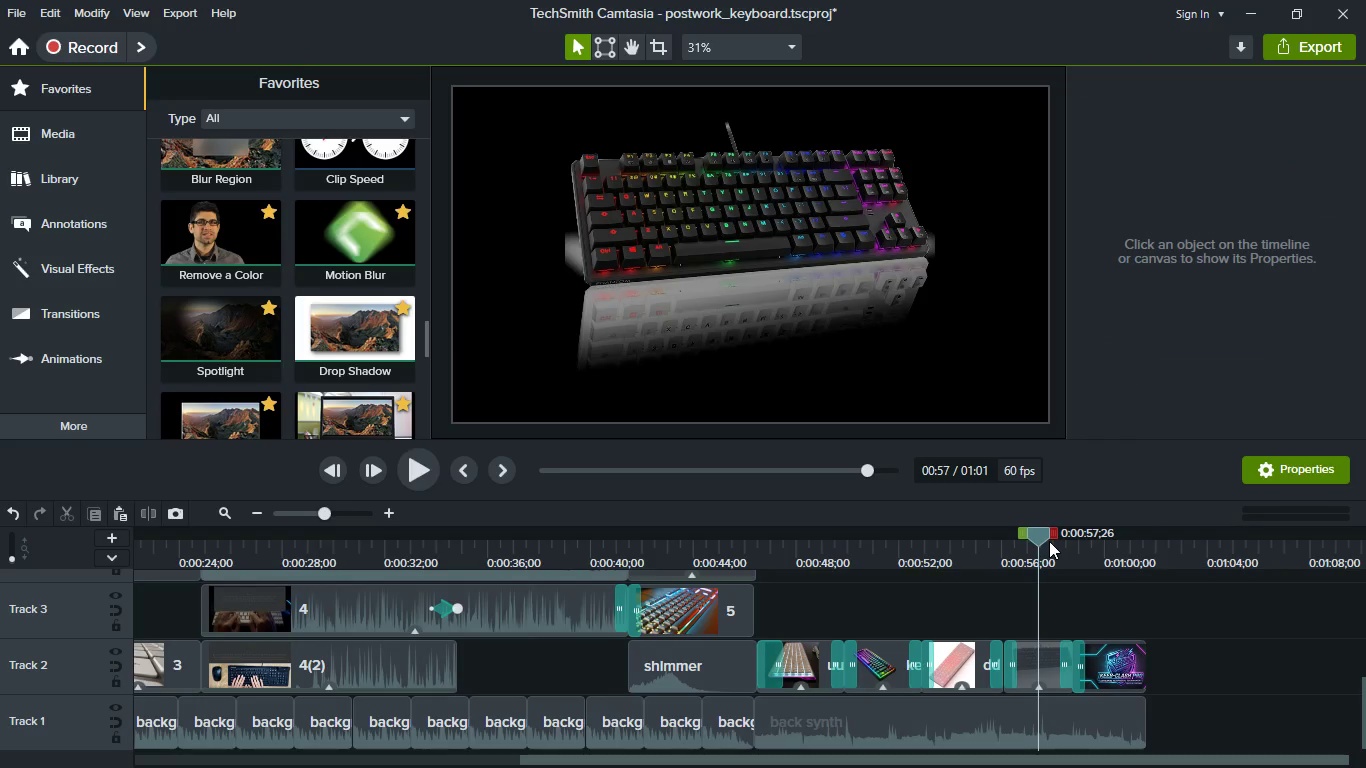 
left_click_drag(start_coordinate=[1034, 538], to_coordinate=[730, 555])
 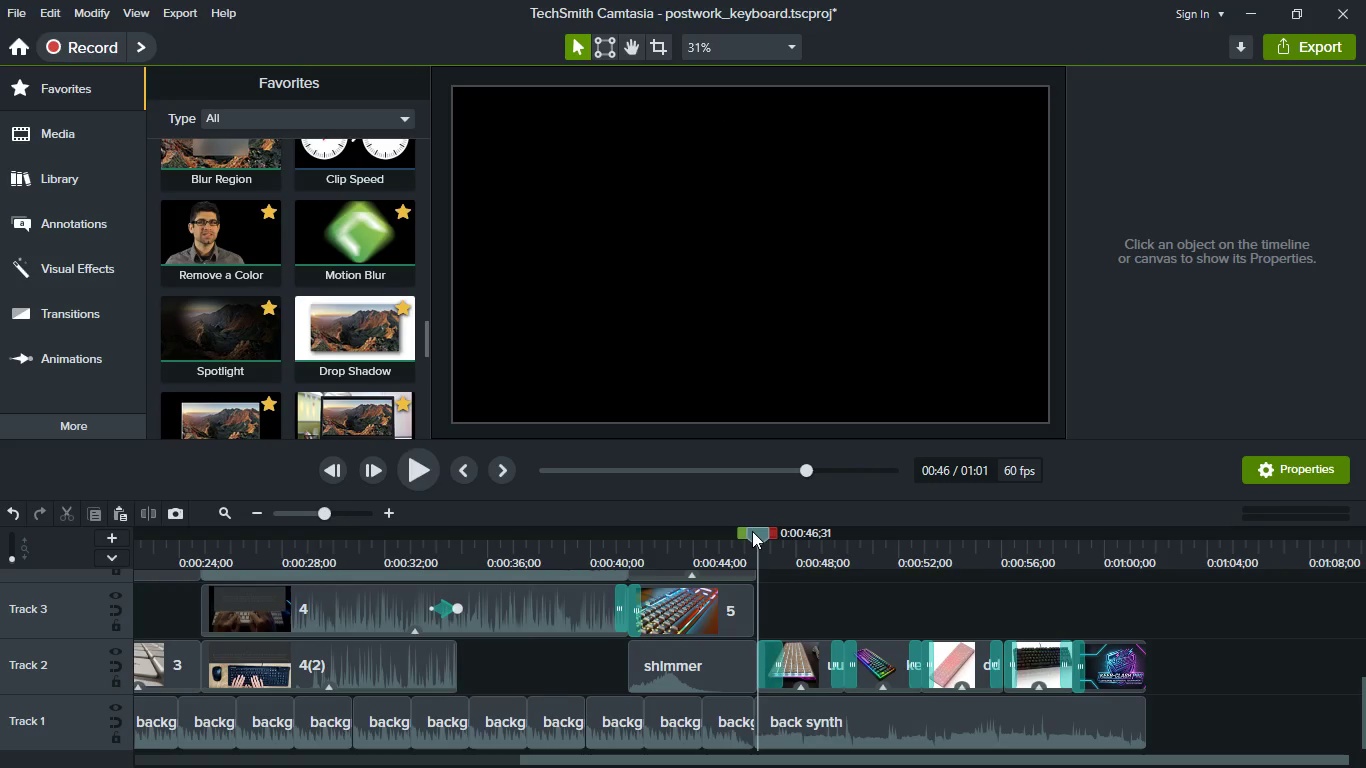 
left_click([752, 531])
 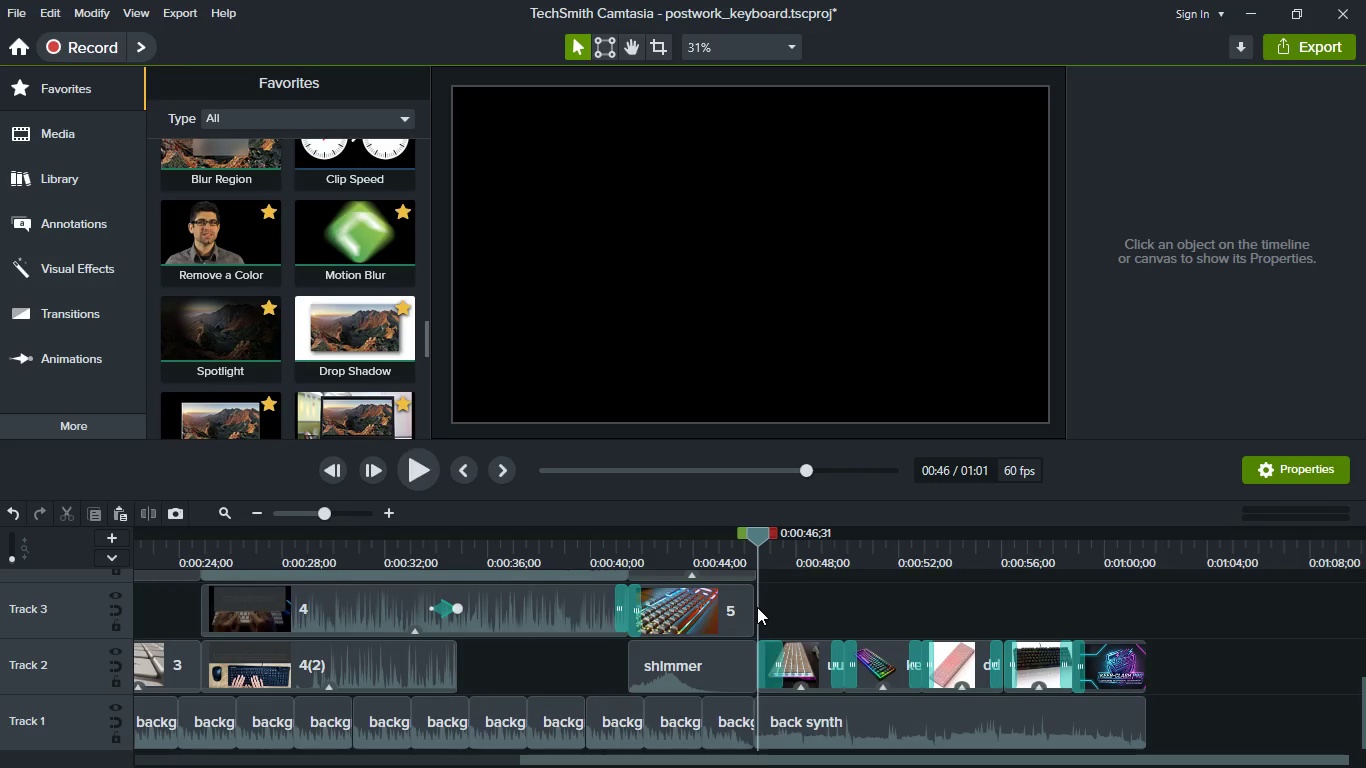 
hold_key(key=ControlLeft, duration=0.34)
scroll: coordinate [830, 628], scroll_direction: up, amount: 2.0
 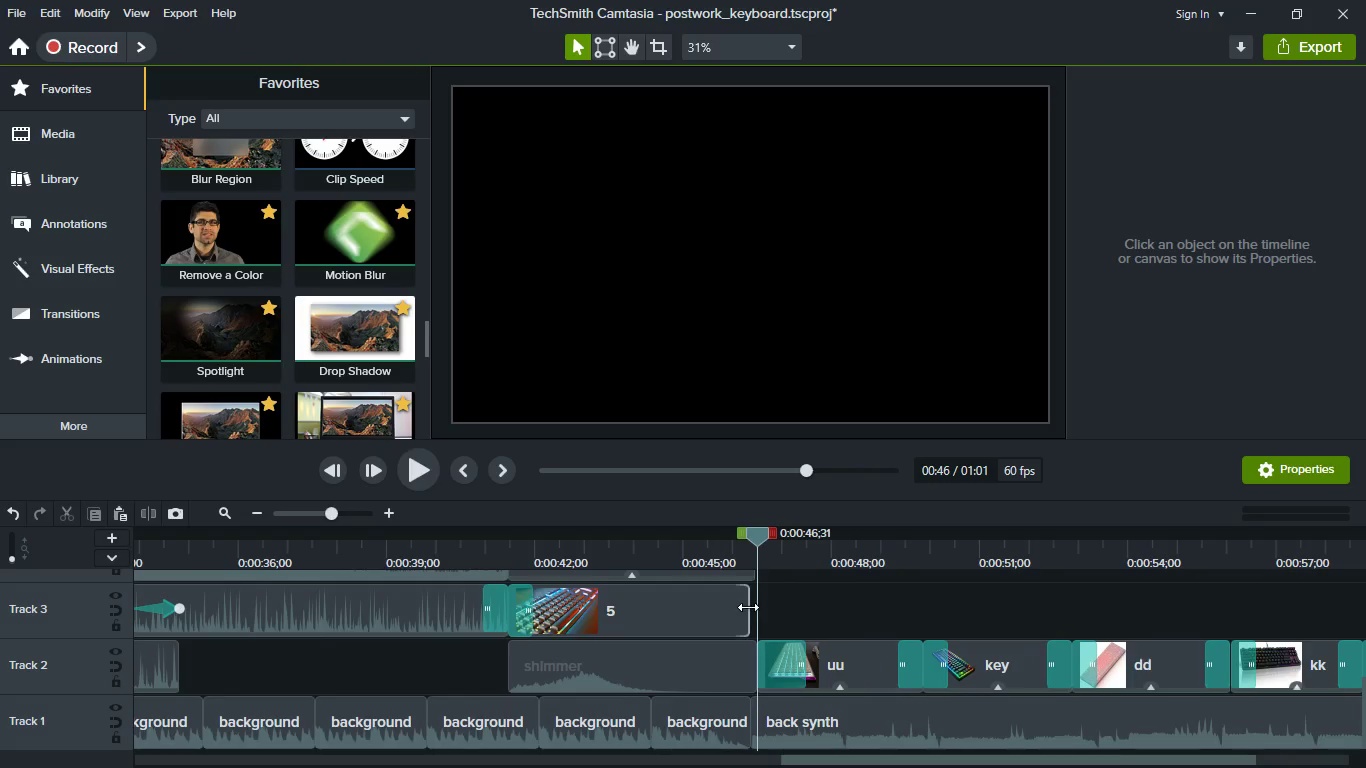 
left_click_drag(start_coordinate=[742, 607], to_coordinate=[800, 606])
 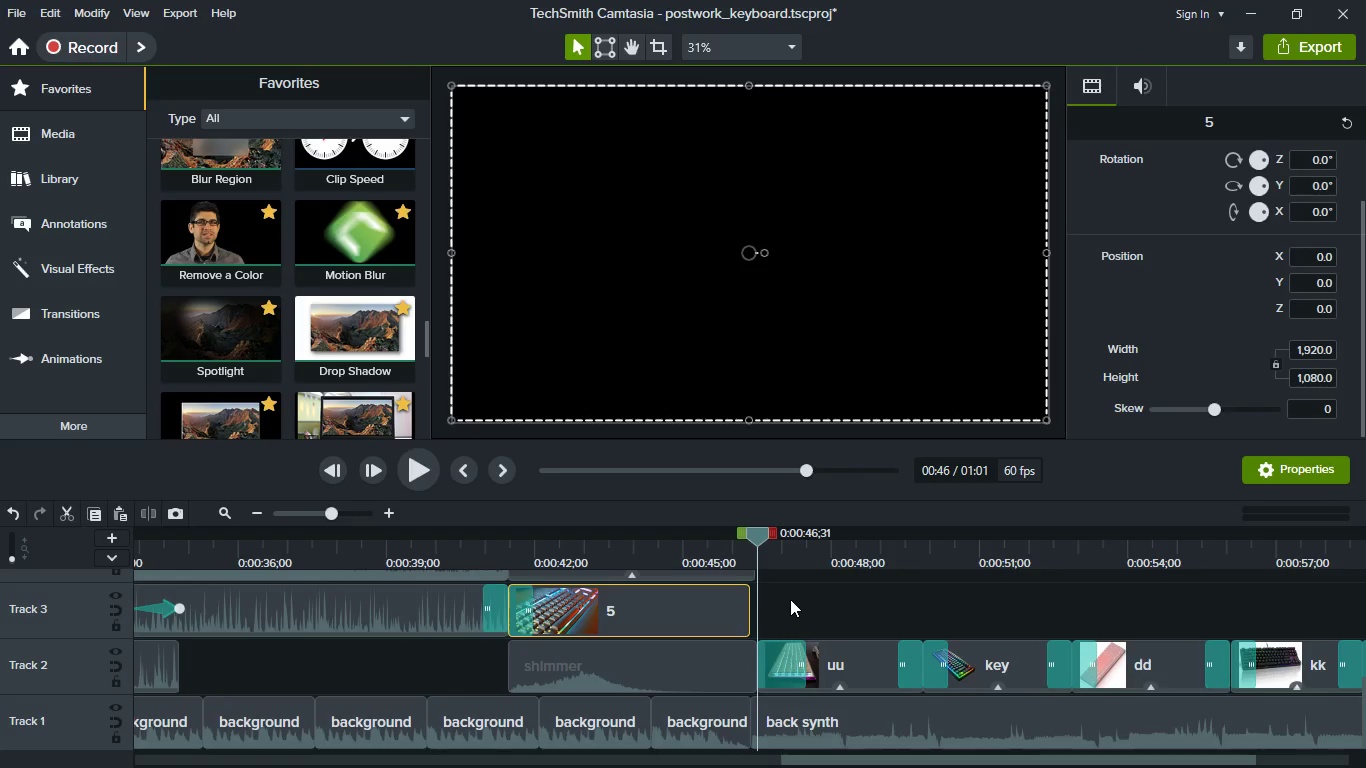 
scroll: coordinate [790, 599], scroll_direction: up, amount: 1.0
 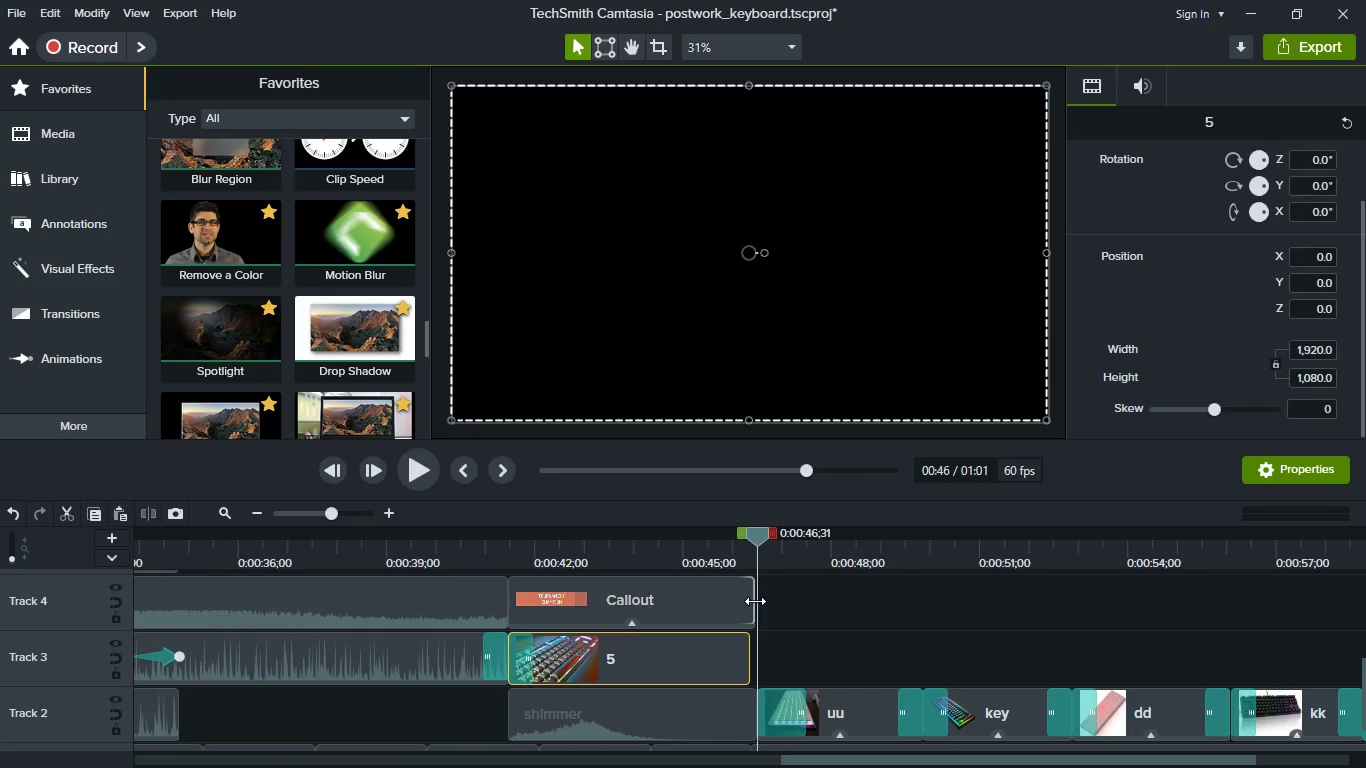 
left_click_drag(start_coordinate=[755, 601], to_coordinate=[748, 601])
 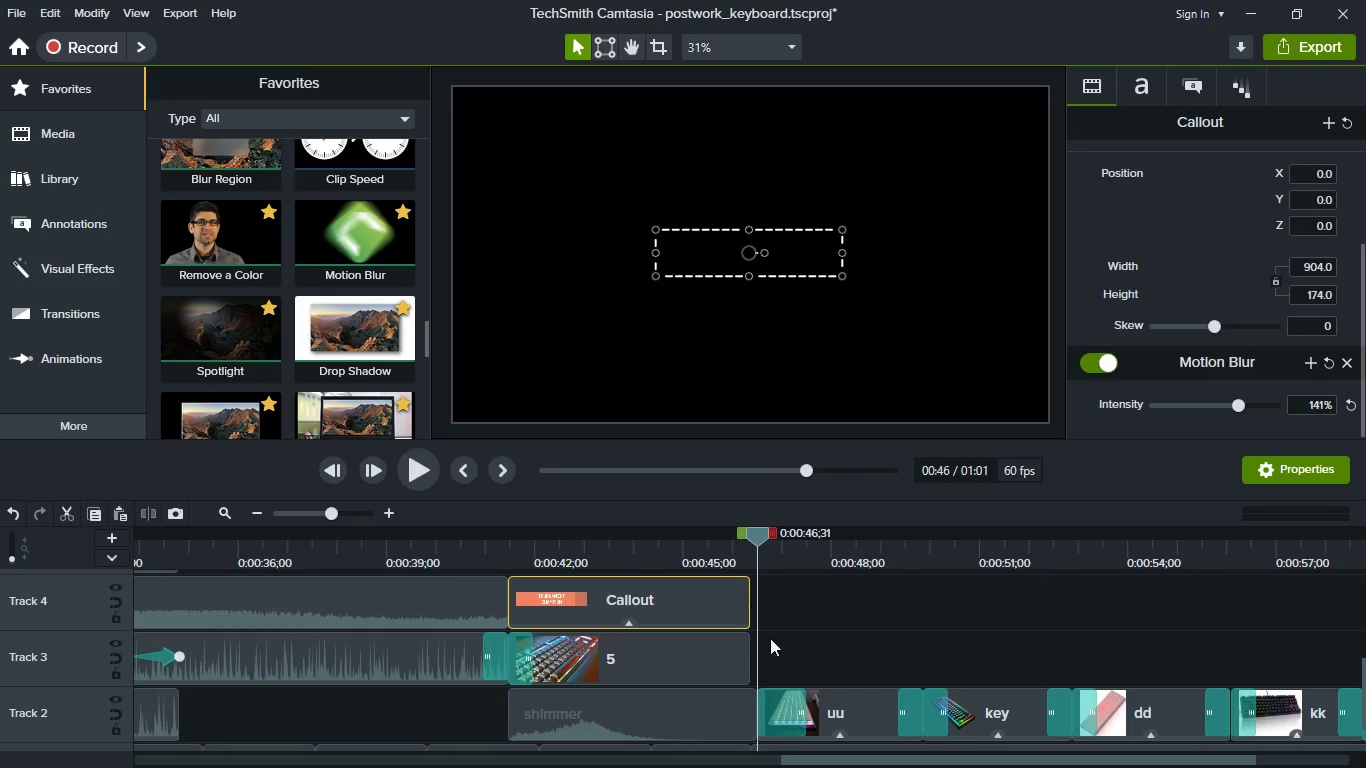 
scroll: coordinate [794, 640], scroll_direction: down, amount: 1.0
 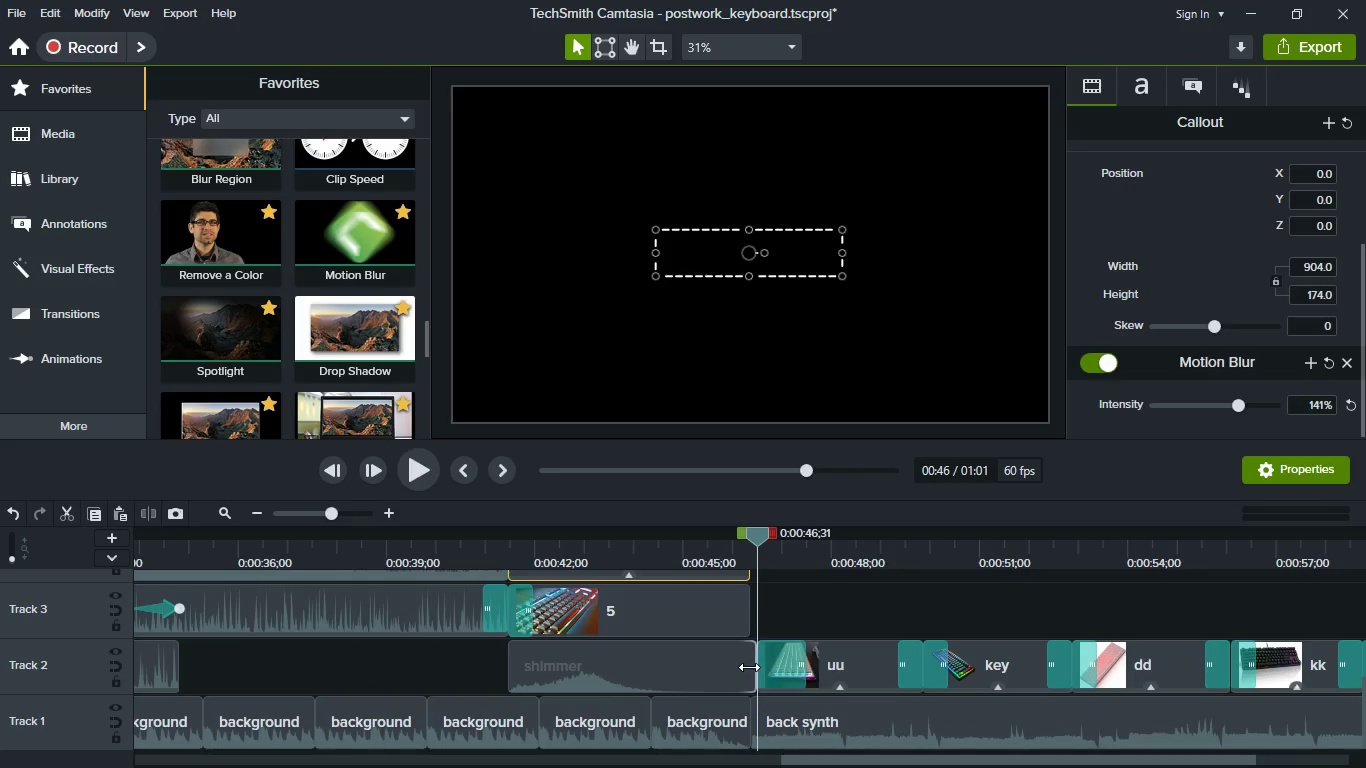 
left_click([749, 667])
 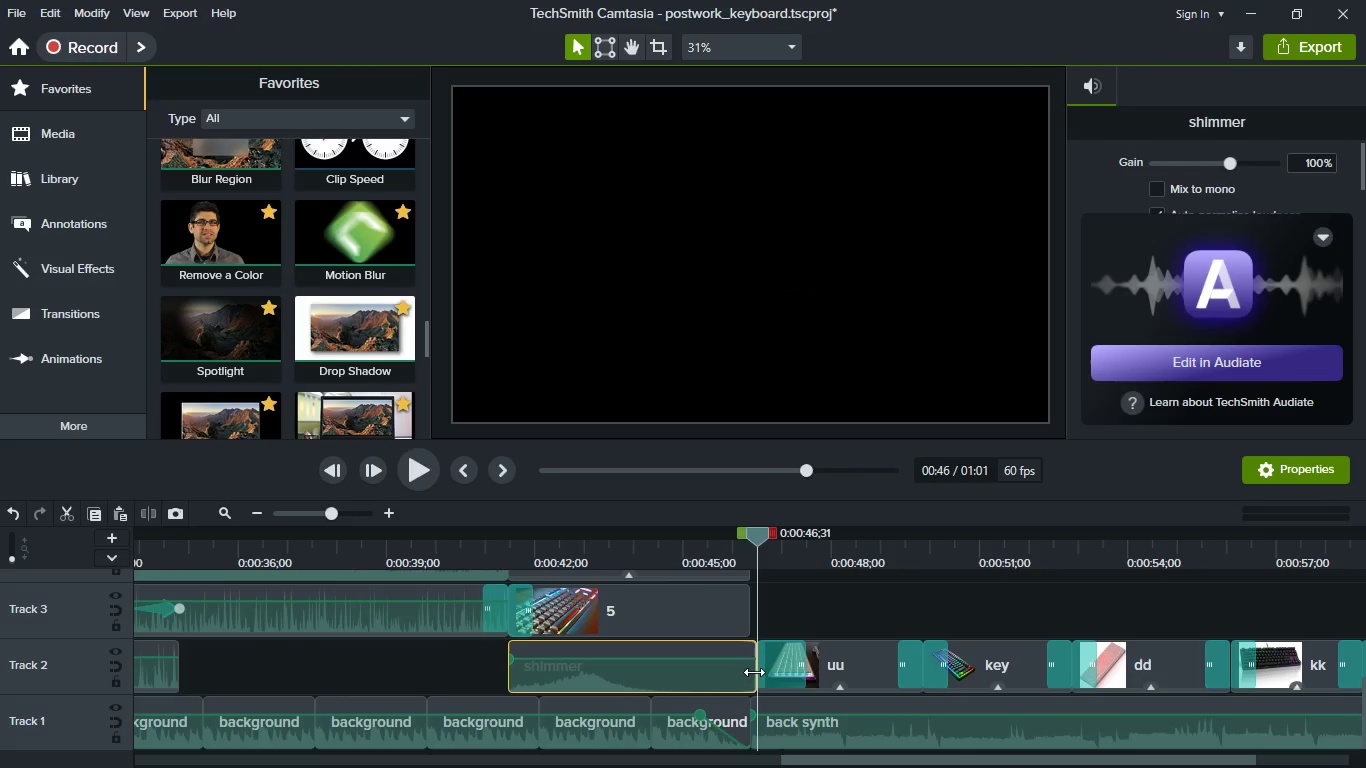 
left_click_drag(start_coordinate=[754, 672], to_coordinate=[746, 673])
 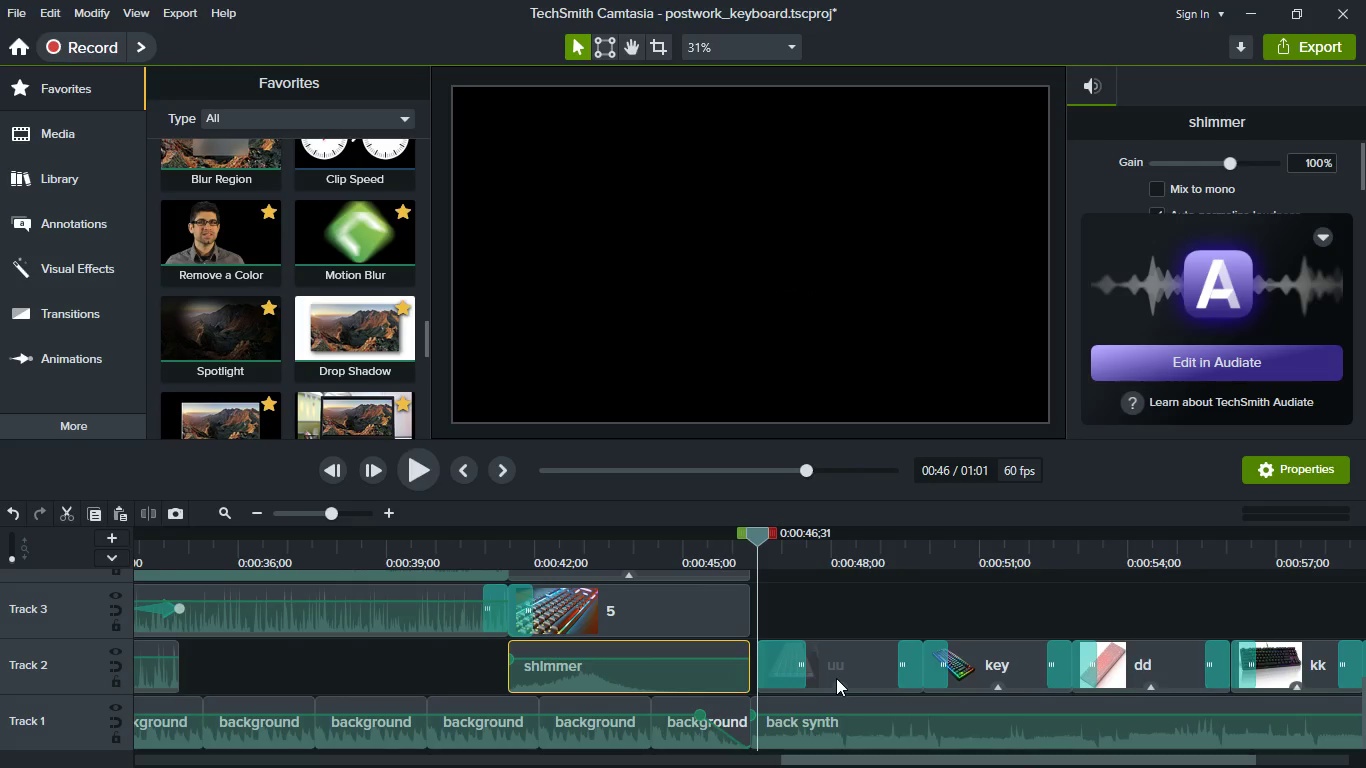 
left_click([834, 674])
 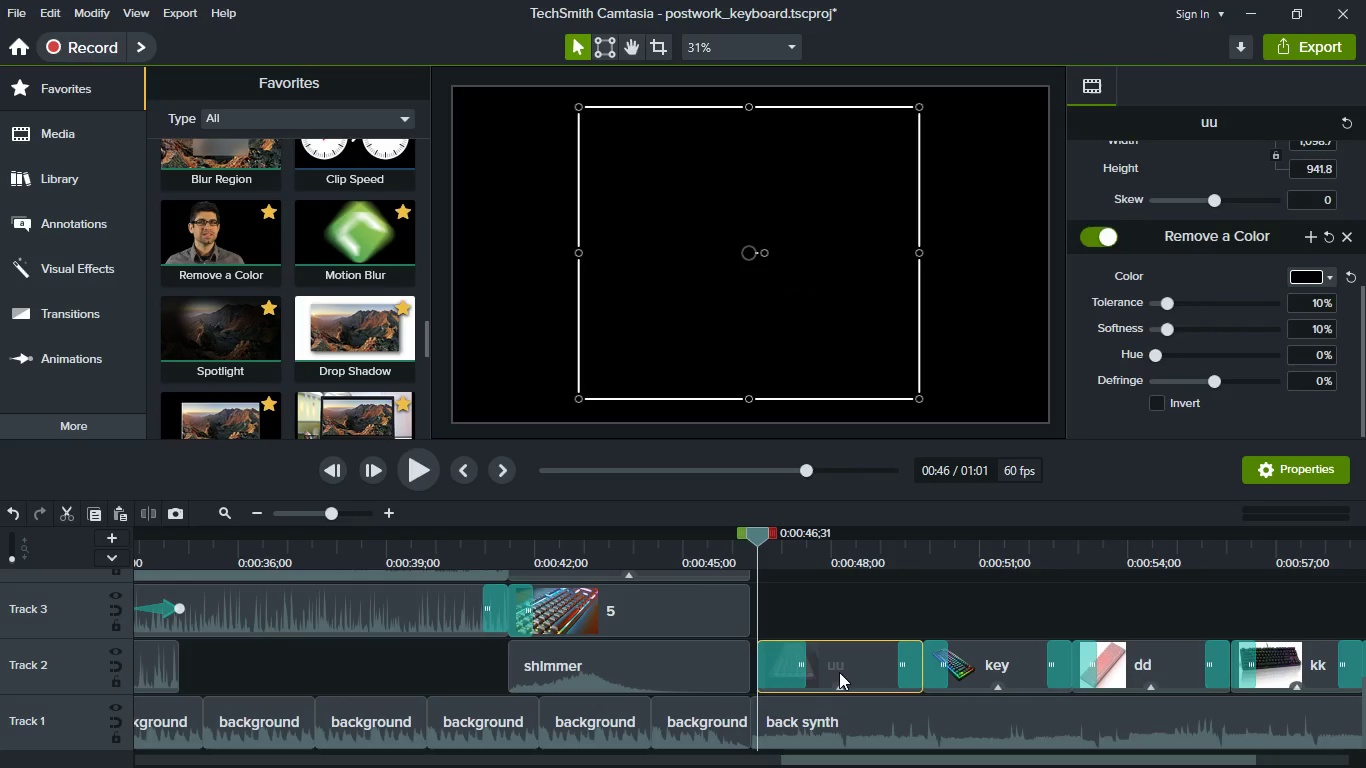 
hold_key(key=ShiftLeft, duration=1.52)
left_click_drag(start_coordinate=[854, 669], to_coordinate=[821, 664])
 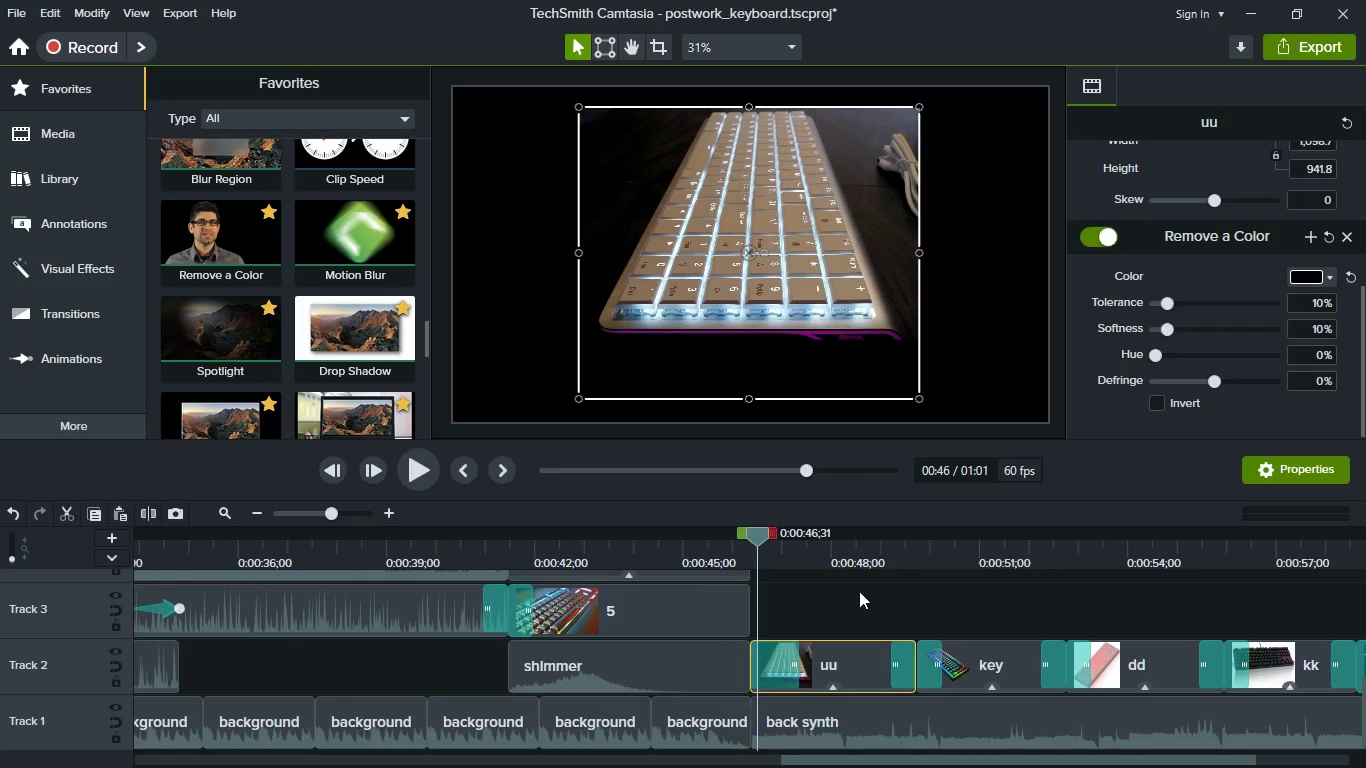 
hold_key(key=ShiftLeft, duration=0.31)
 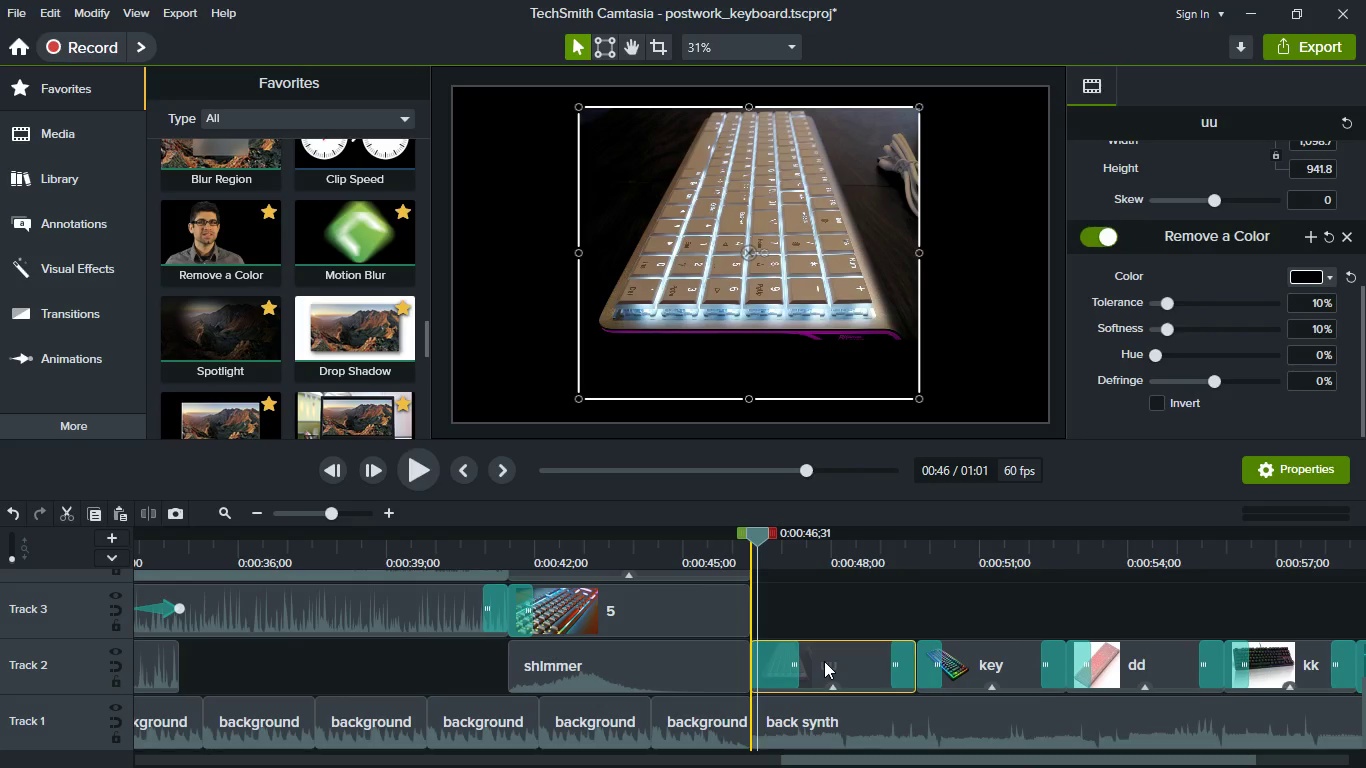 
left_click([859, 591])
 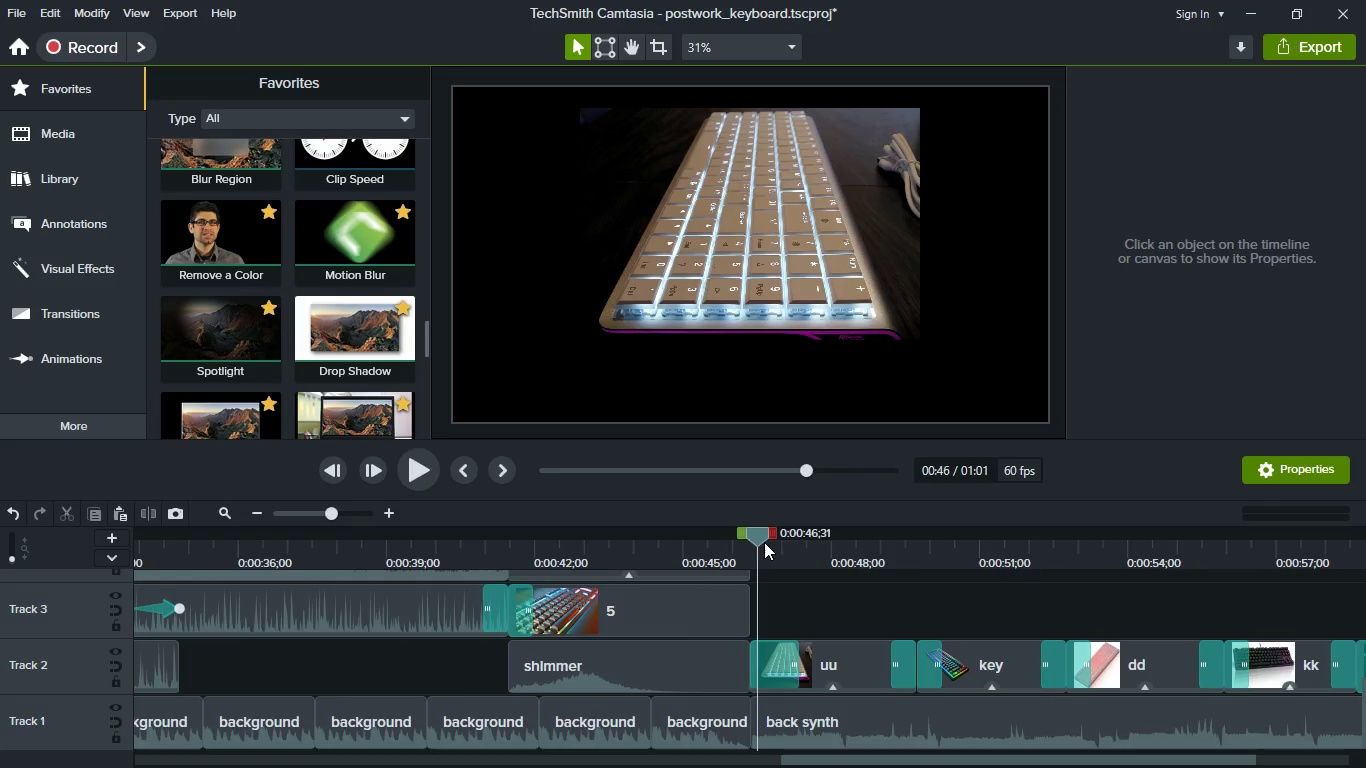 
left_click_drag(start_coordinate=[758, 529], to_coordinate=[752, 529])
 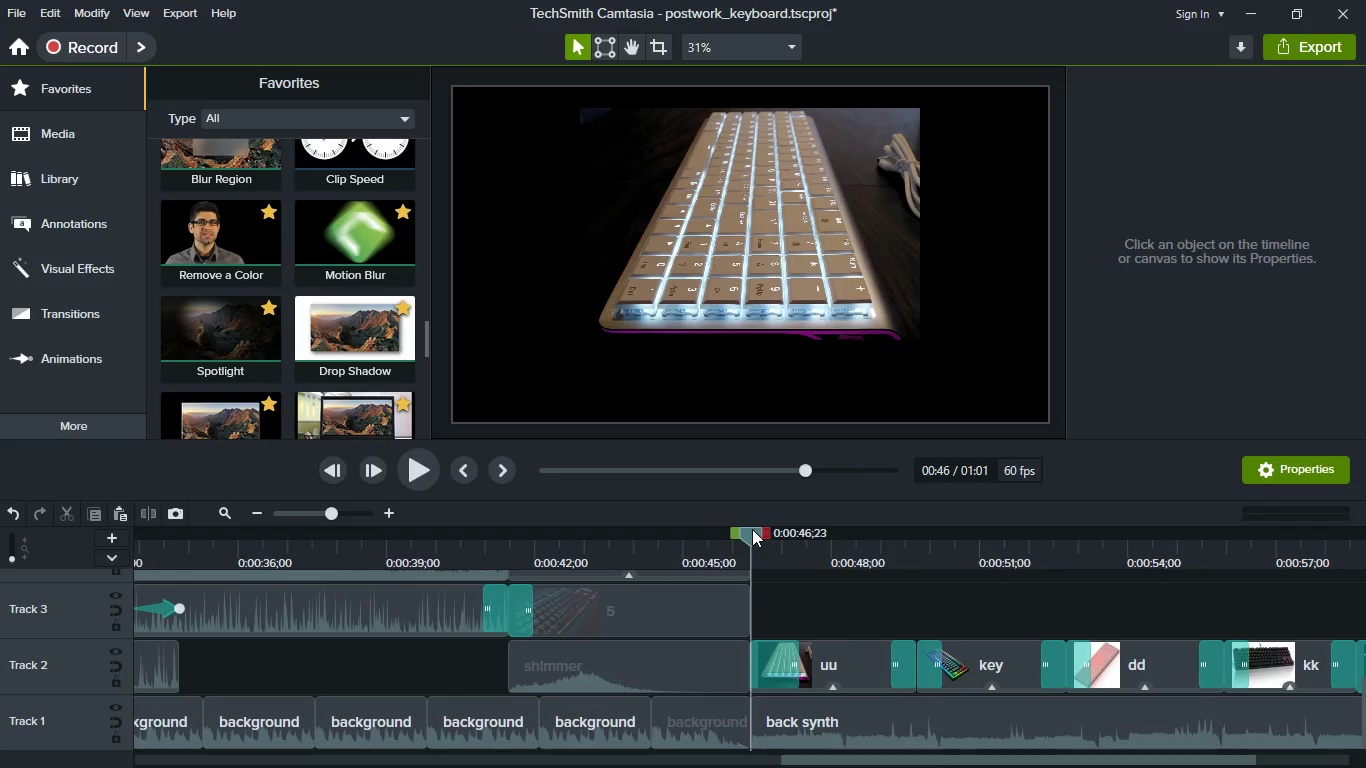 
scroll: coordinate [843, 648], scroll_direction: up, amount: 2.0
 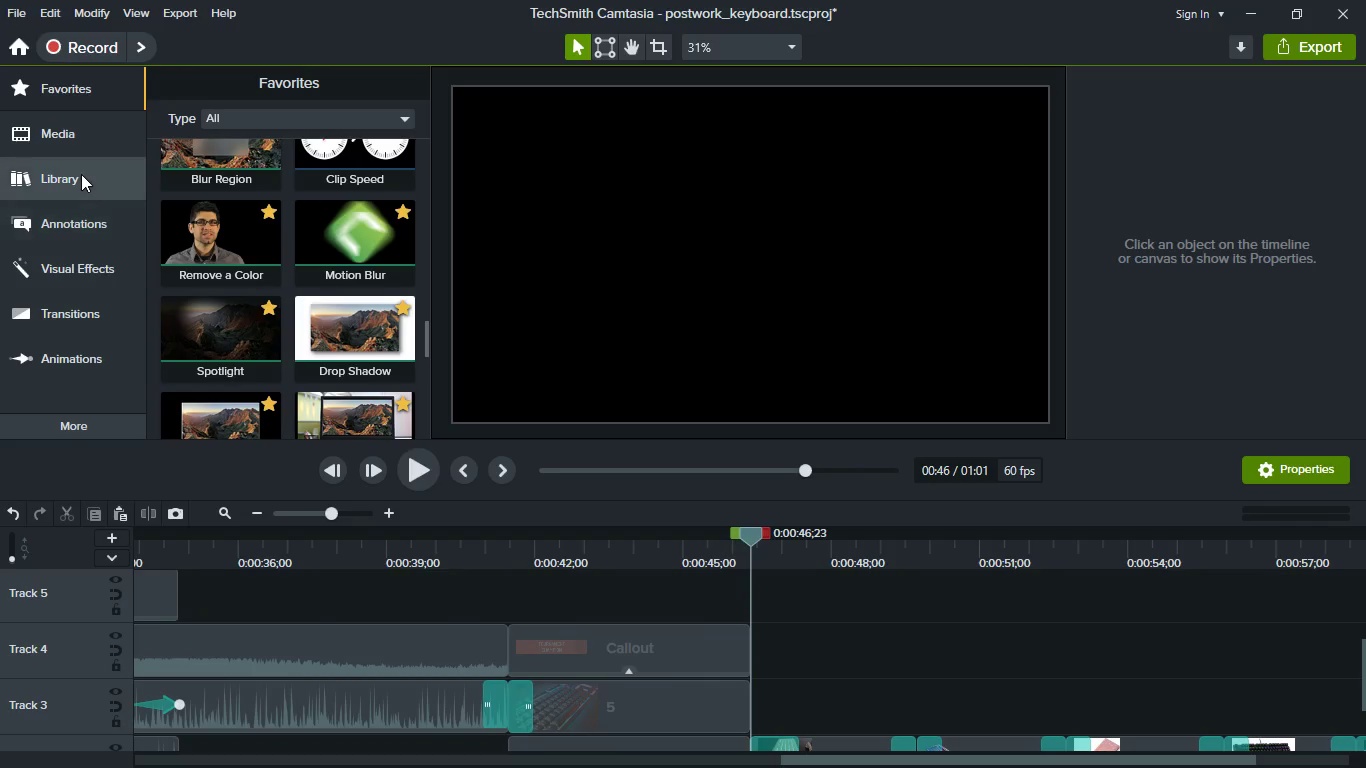 
left_click([81, 174])
 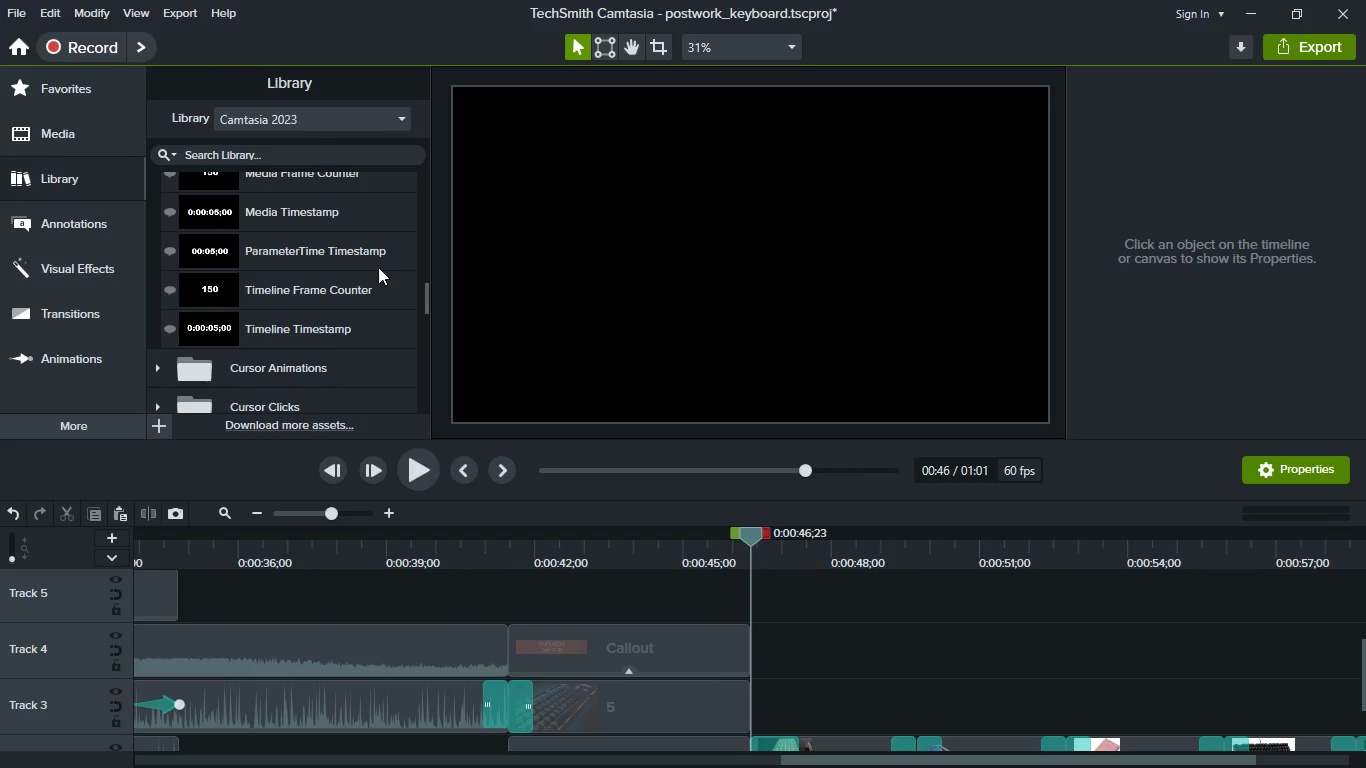 
scroll: coordinate [340, 274], scroll_direction: up, amount: 27.0
 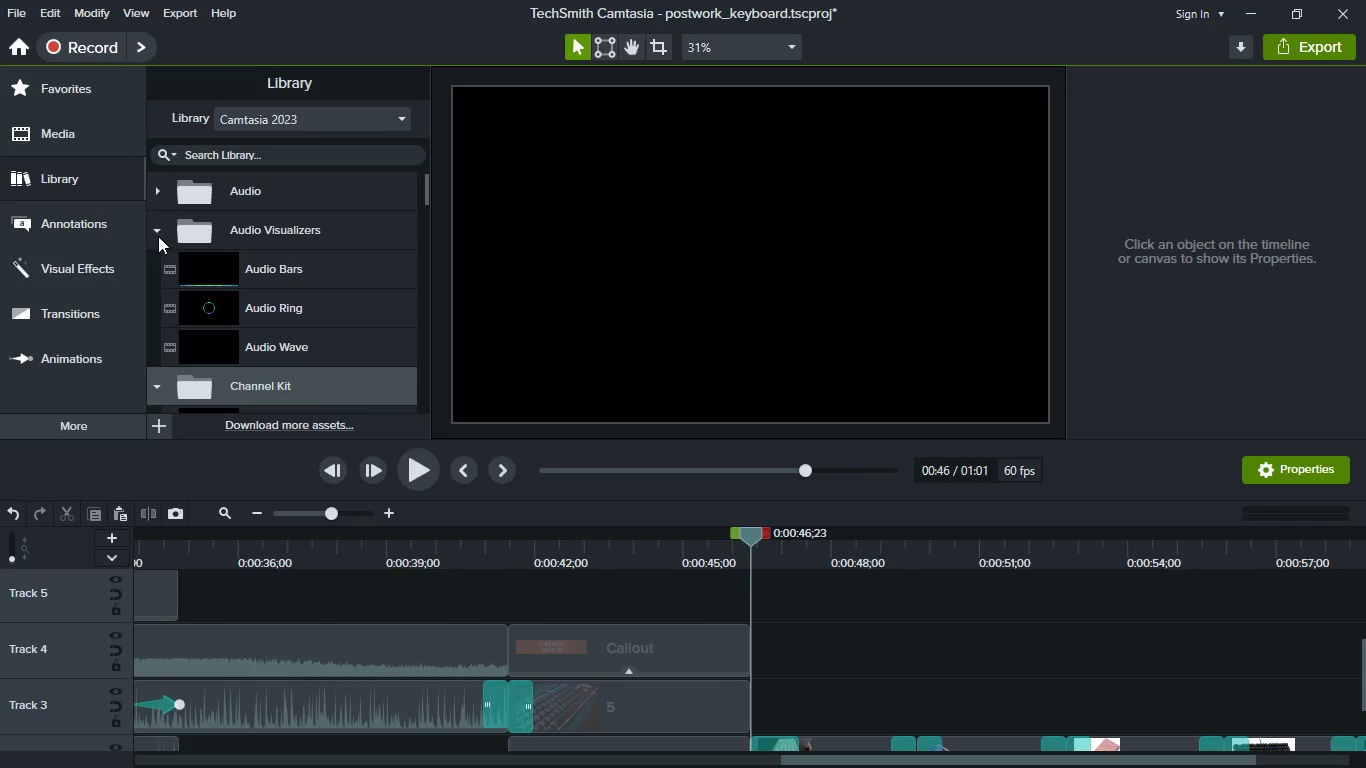 
left_click([158, 236])
 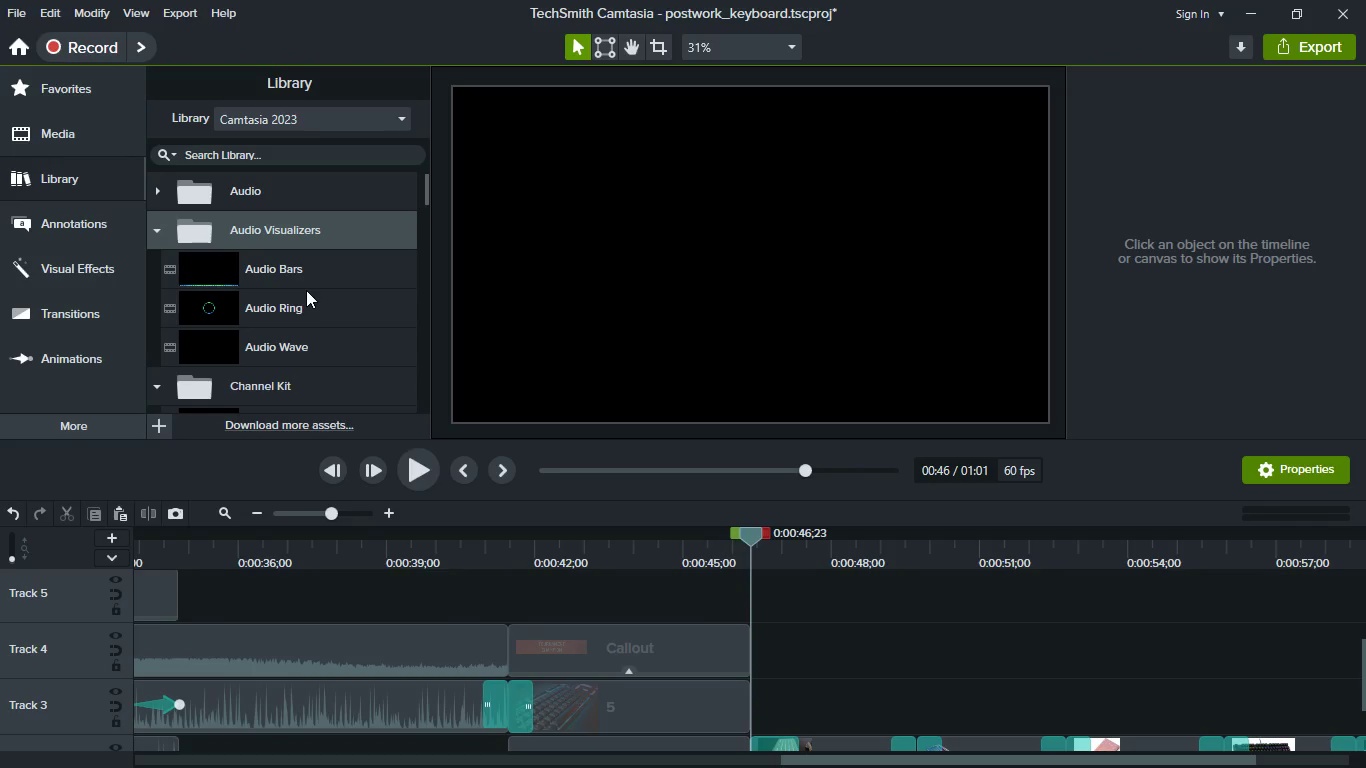 
scroll: coordinate [306, 333], scroll_direction: down, amount: 36.0
 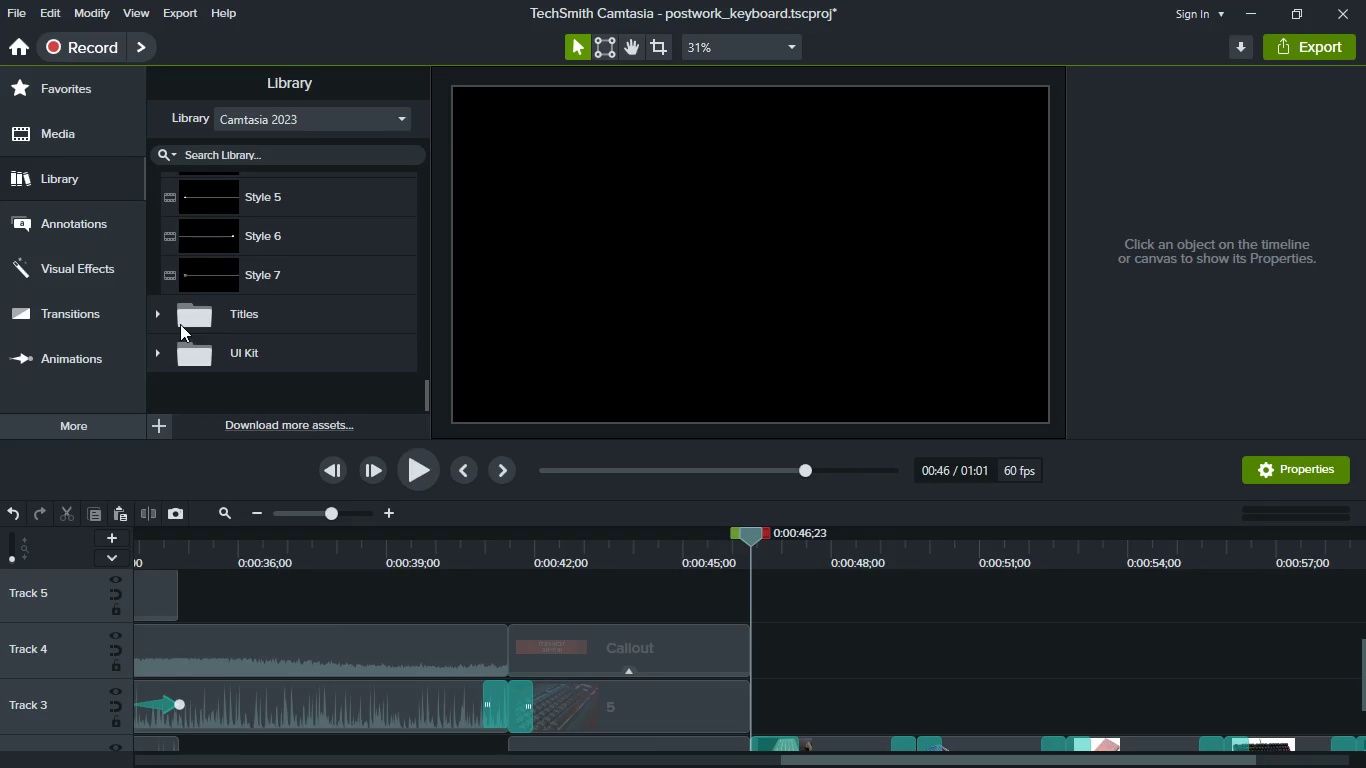 
left_click([154, 315])
 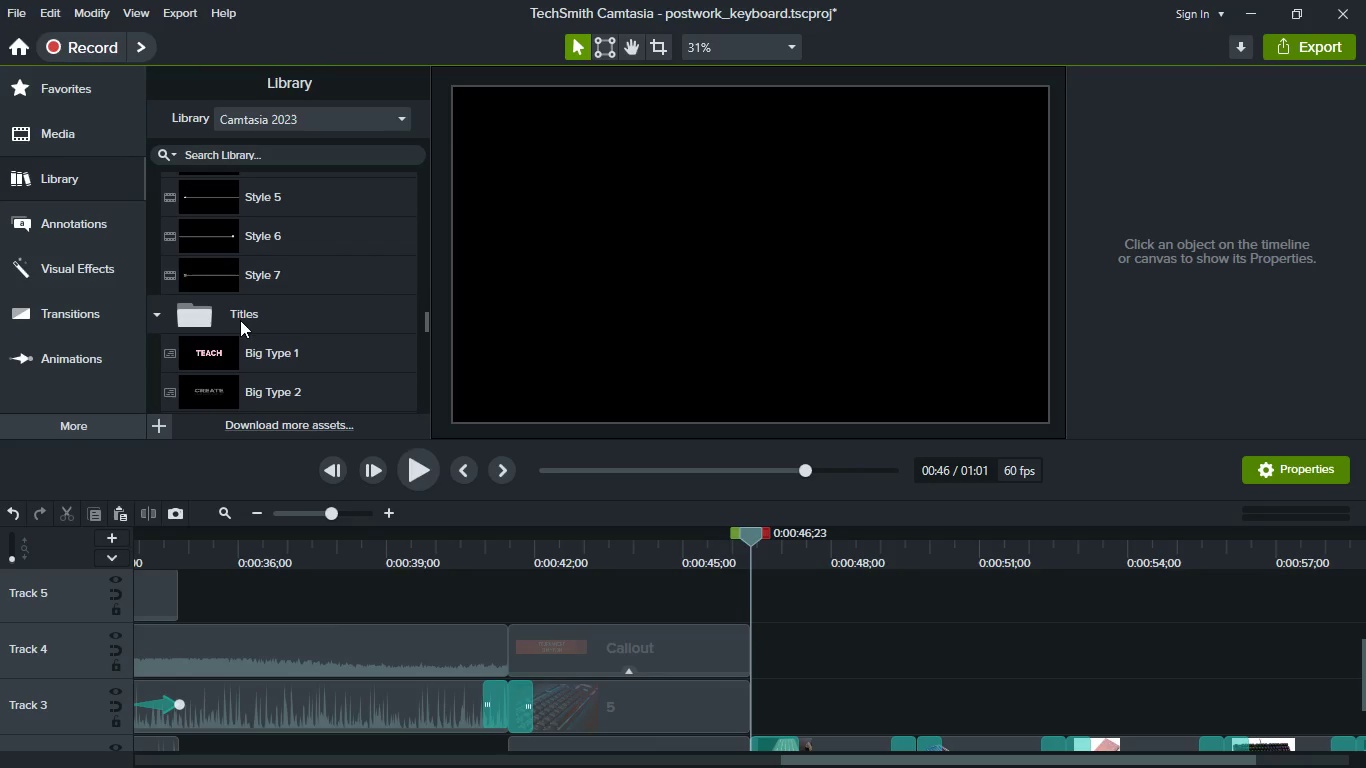 
scroll: coordinate [249, 328], scroll_direction: down, amount: 2.0
 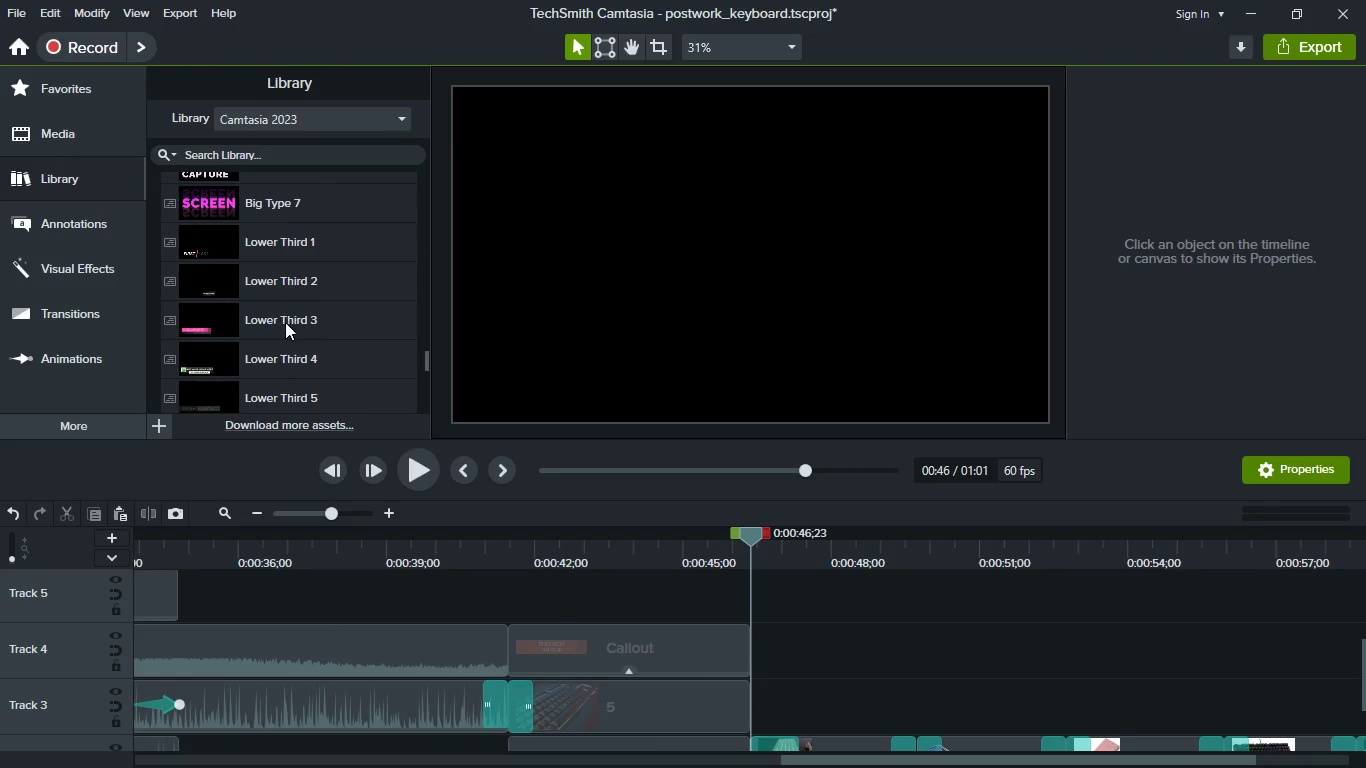 
double_click([193, 324])
 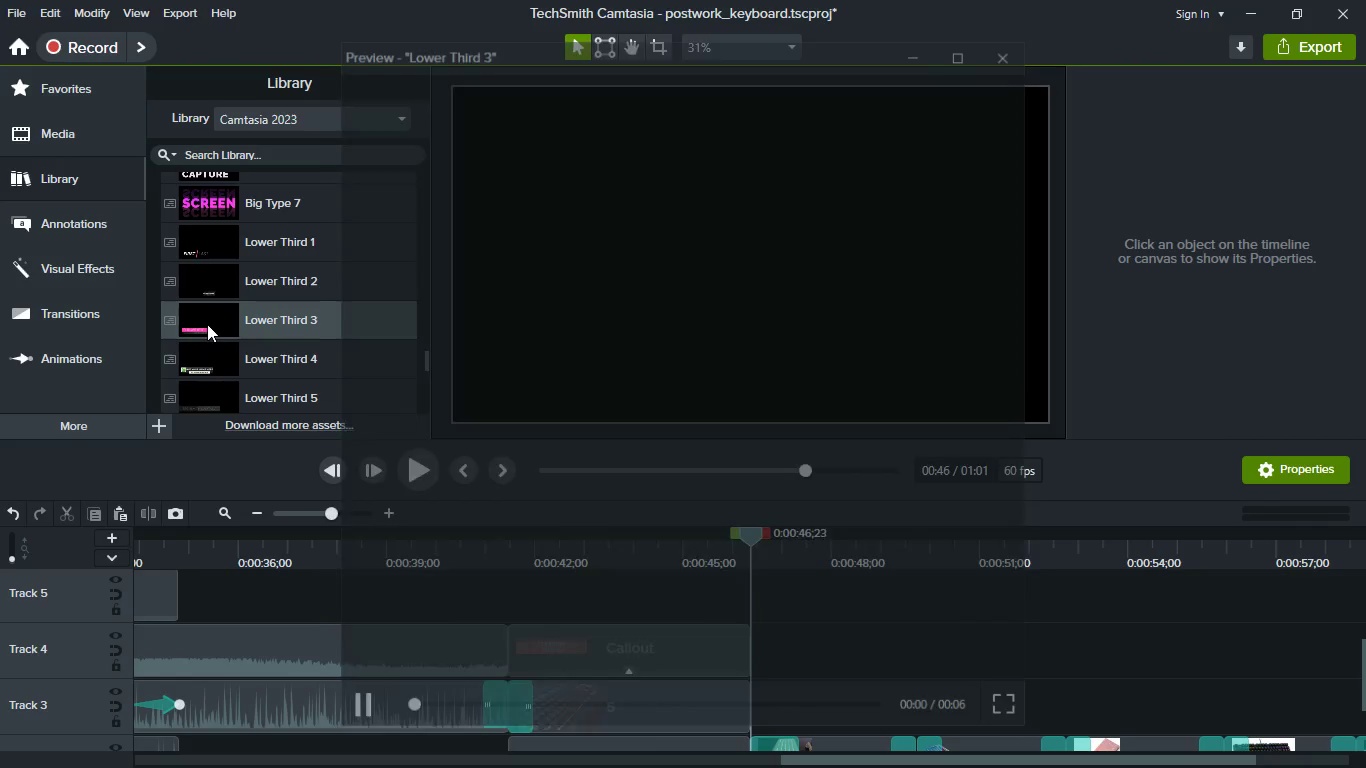 
mouse_move([249, 319])
 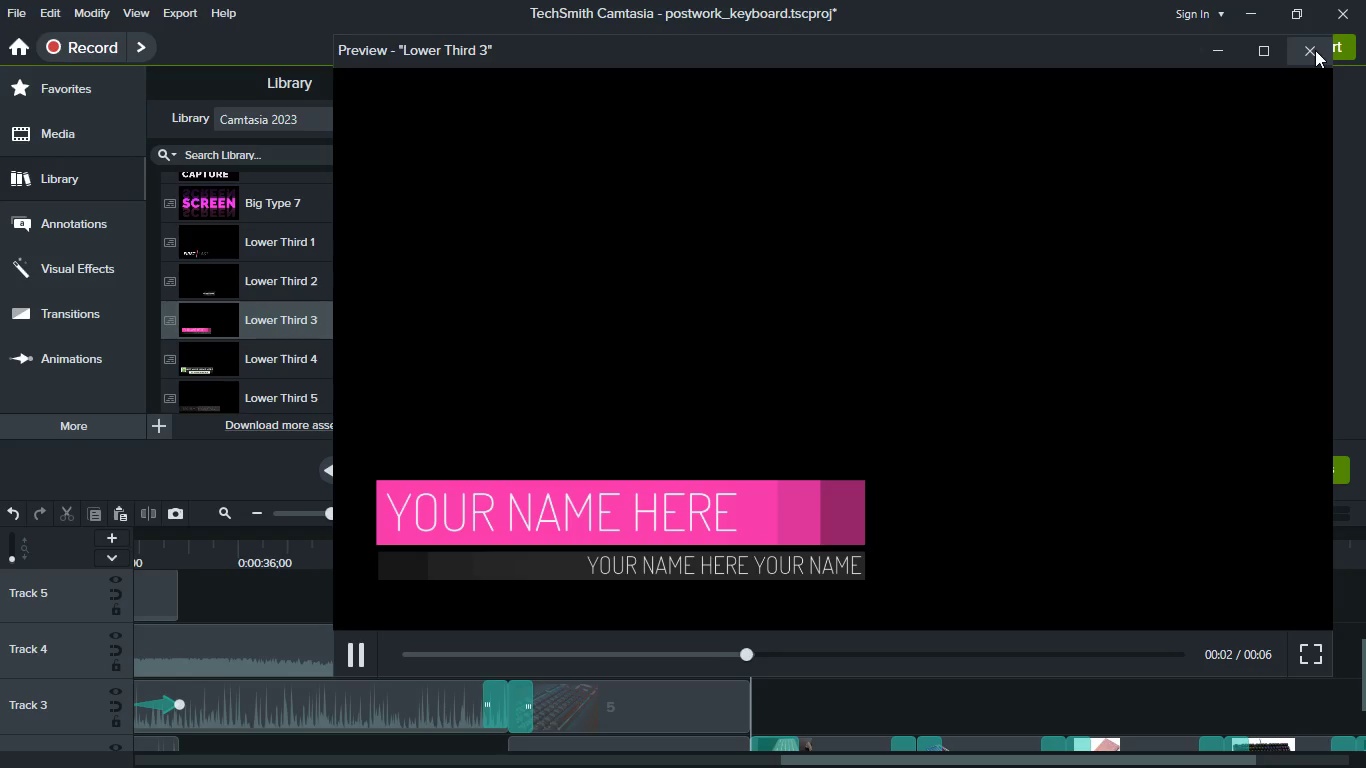 
left_click([1312, 50])
 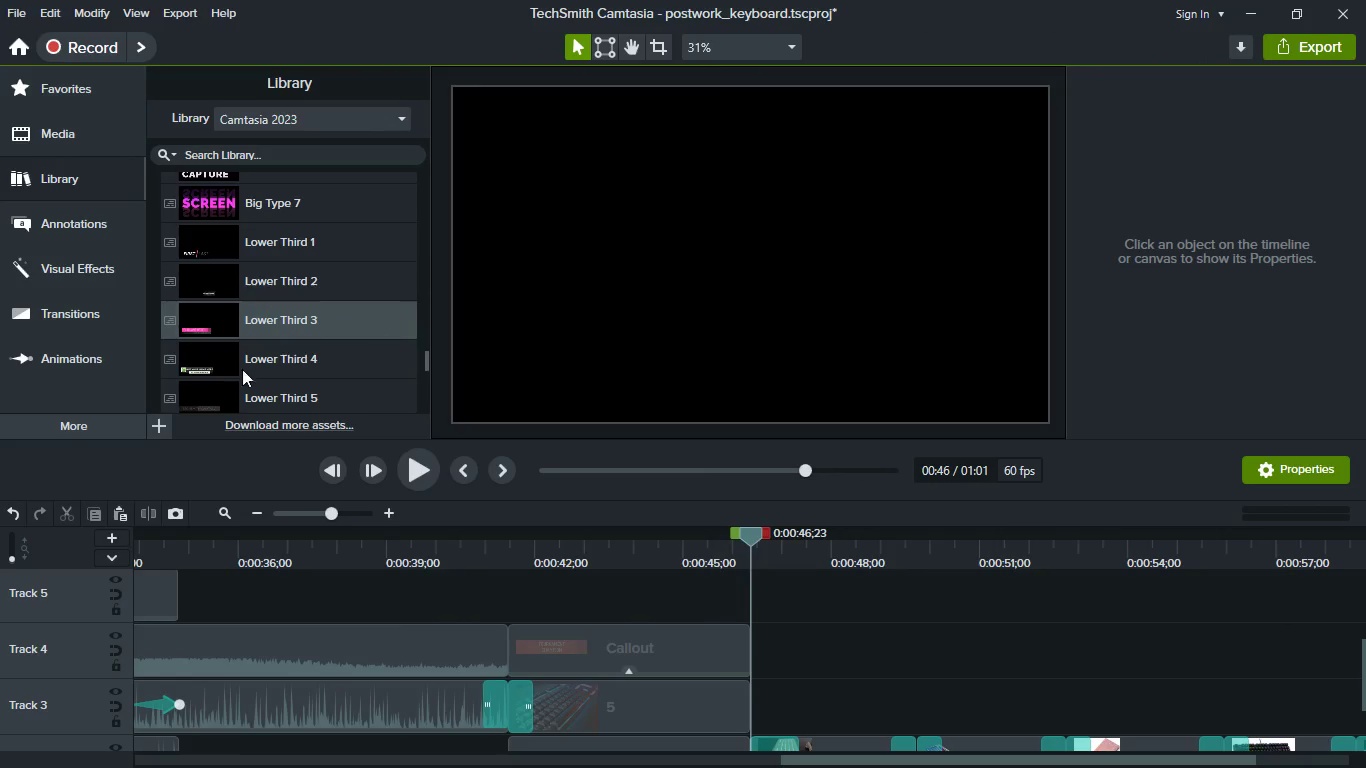 
scroll: coordinate [312, 382], scroll_direction: down, amount: 5.0
 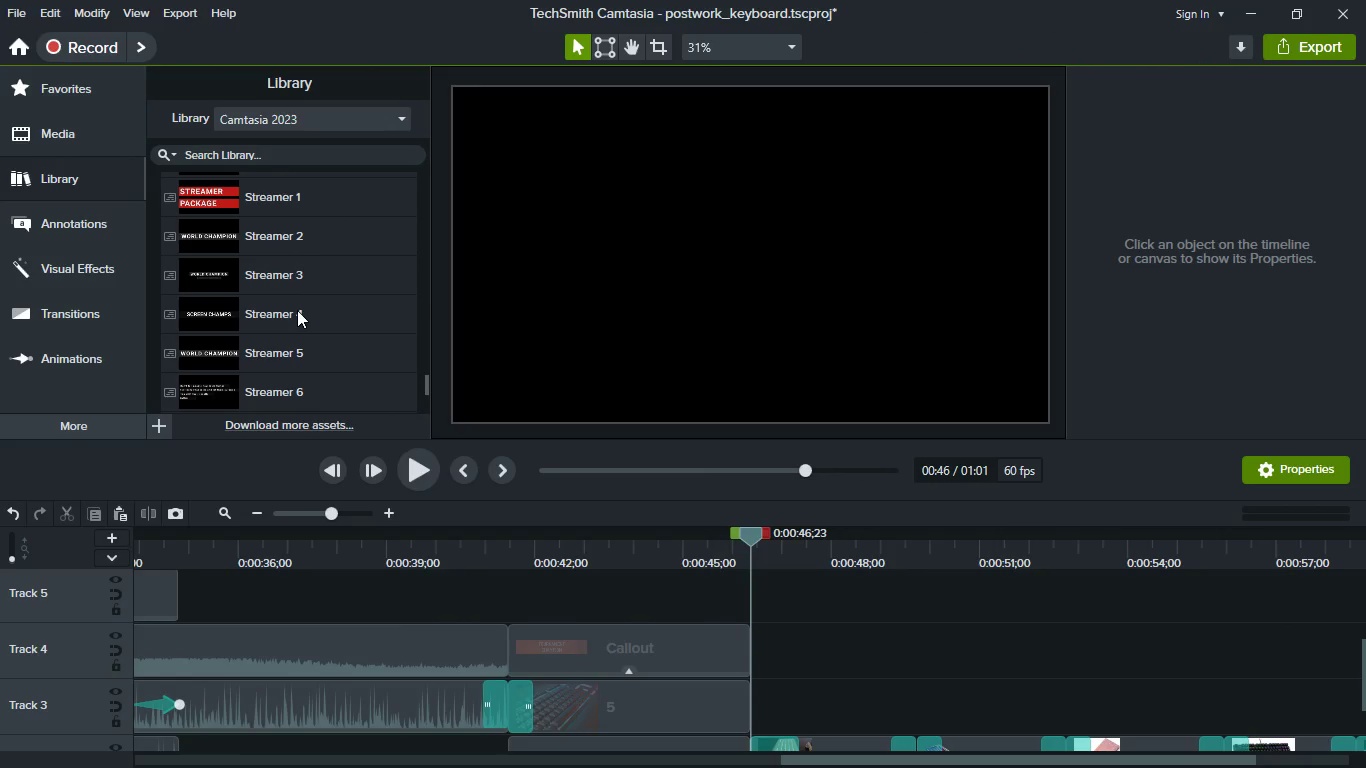 
double_click([297, 310])
 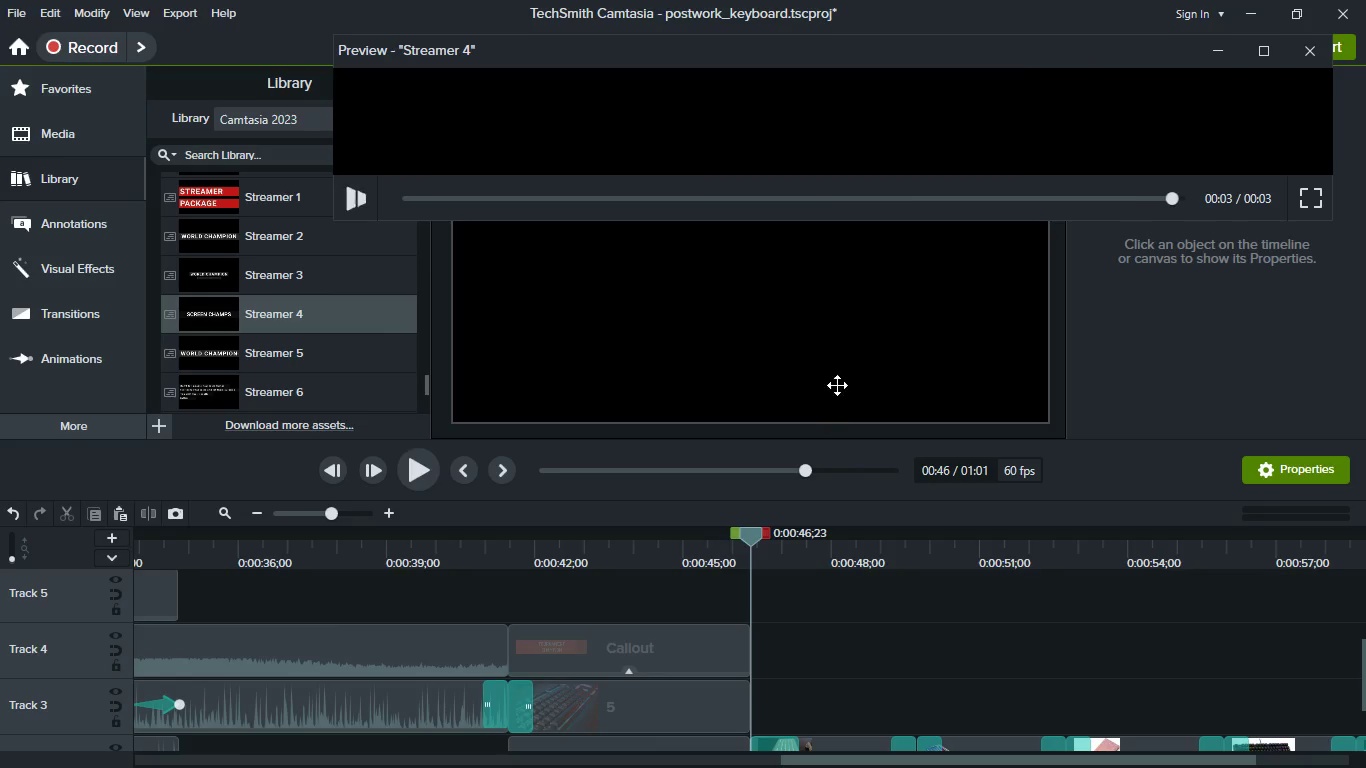 
wait(5.38)
 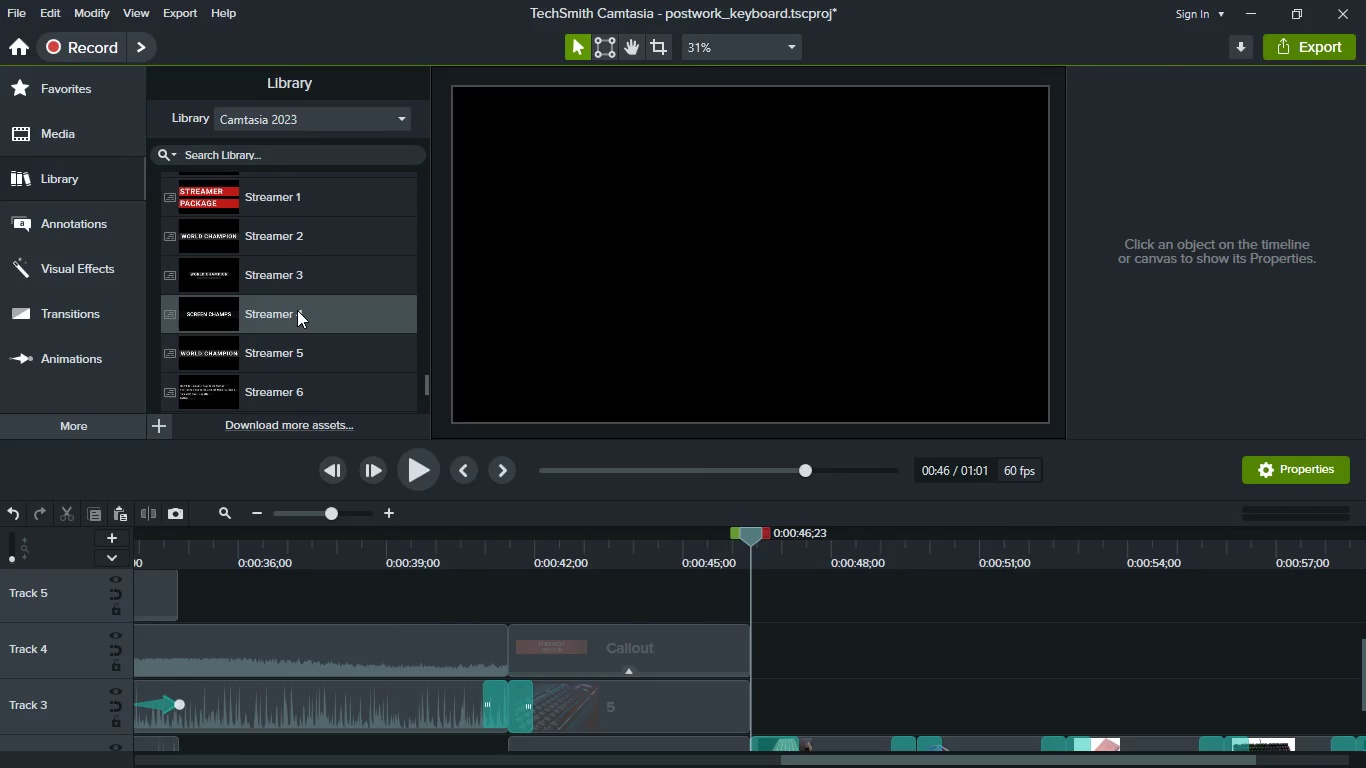 
left_click([1314, 57])
 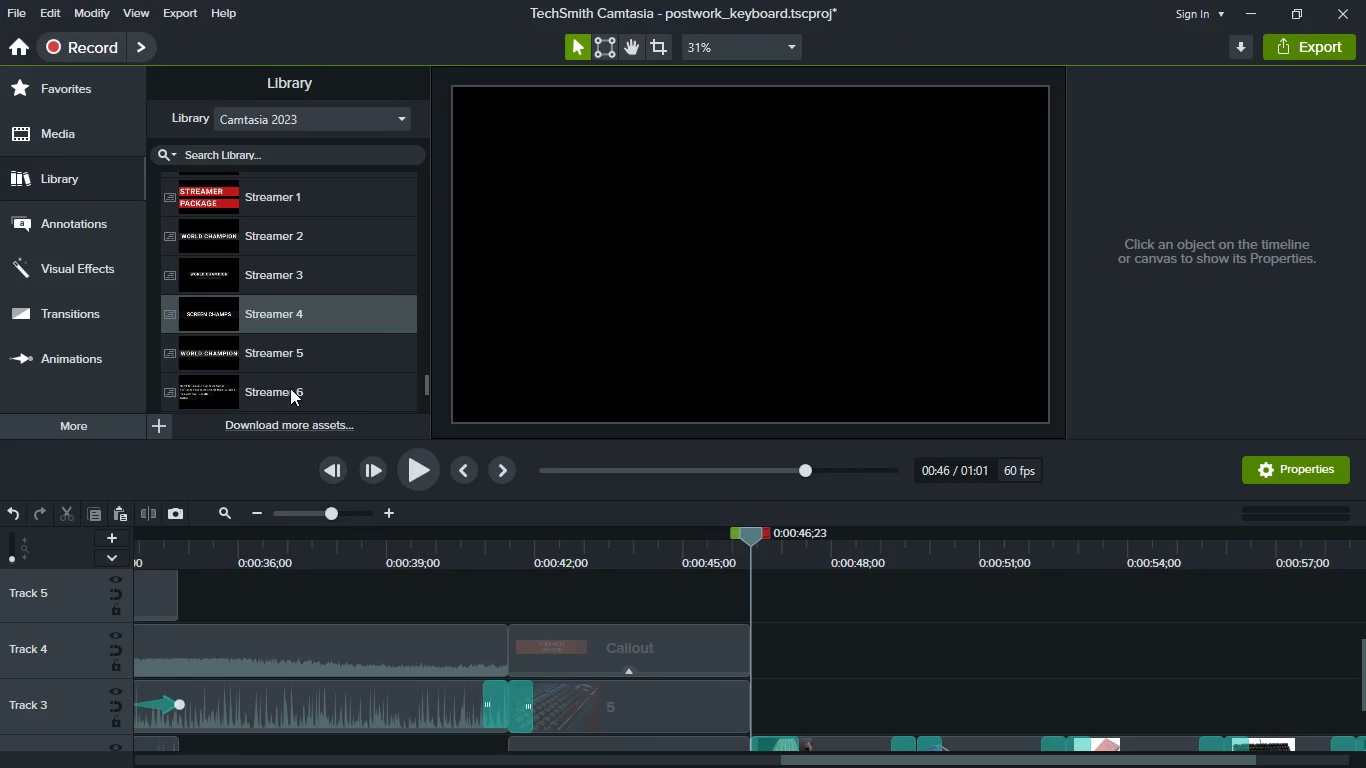 
scroll: coordinate [304, 363], scroll_direction: down, amount: 2.0
 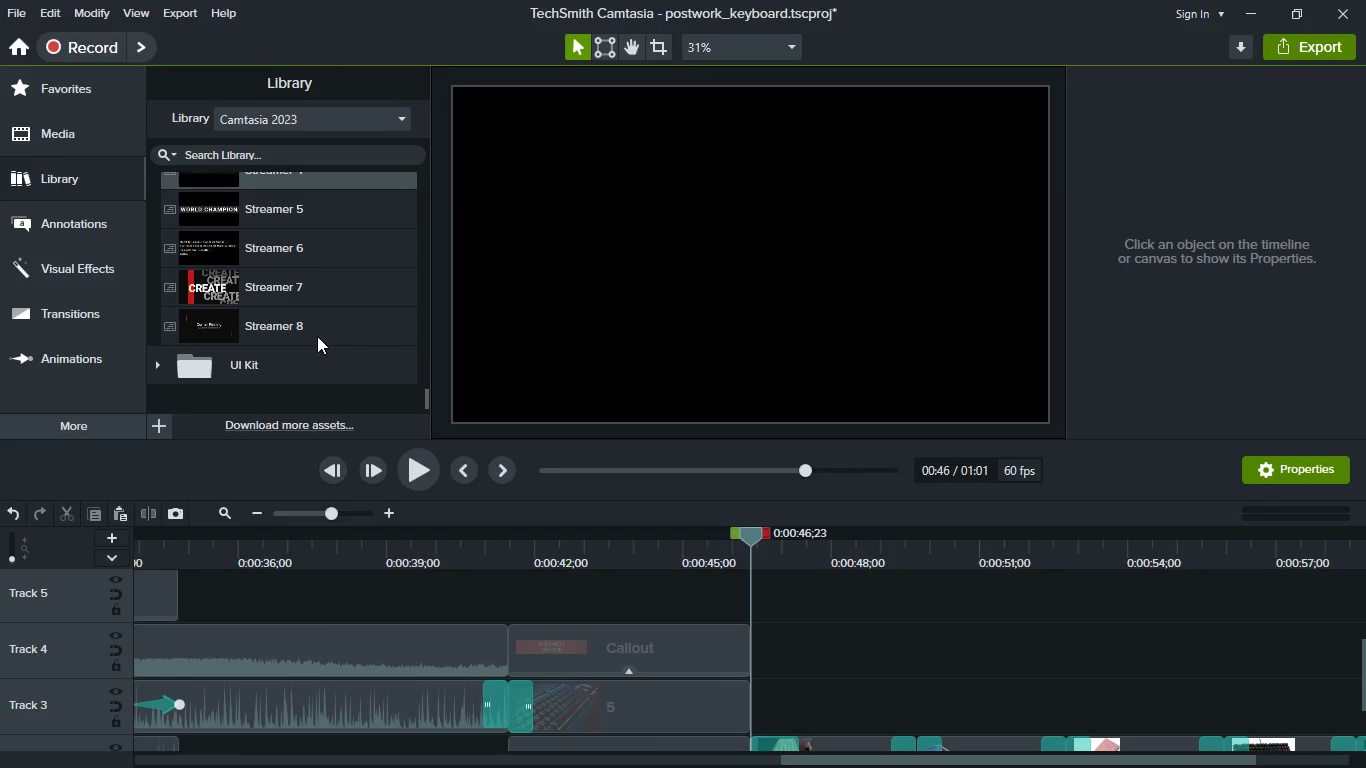 
double_click([319, 336])
 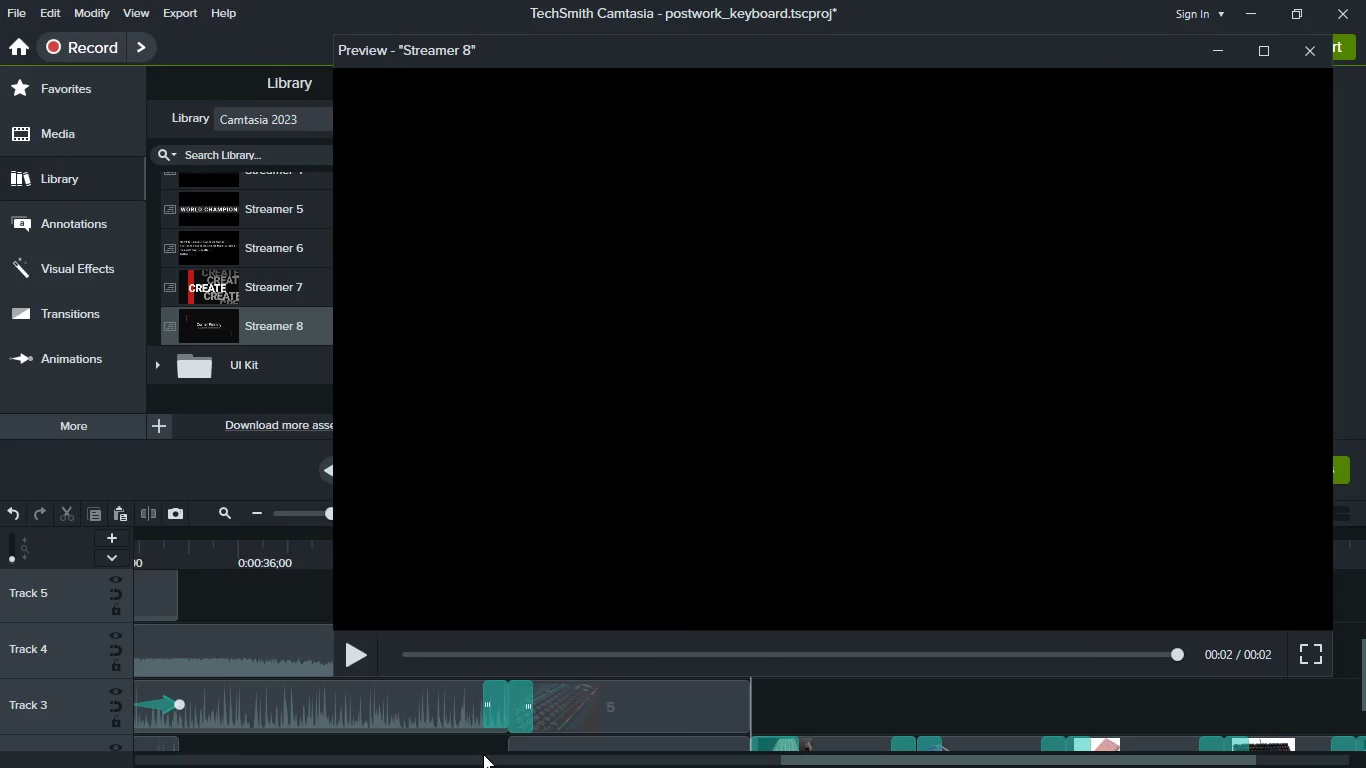 
wait(7.73)
 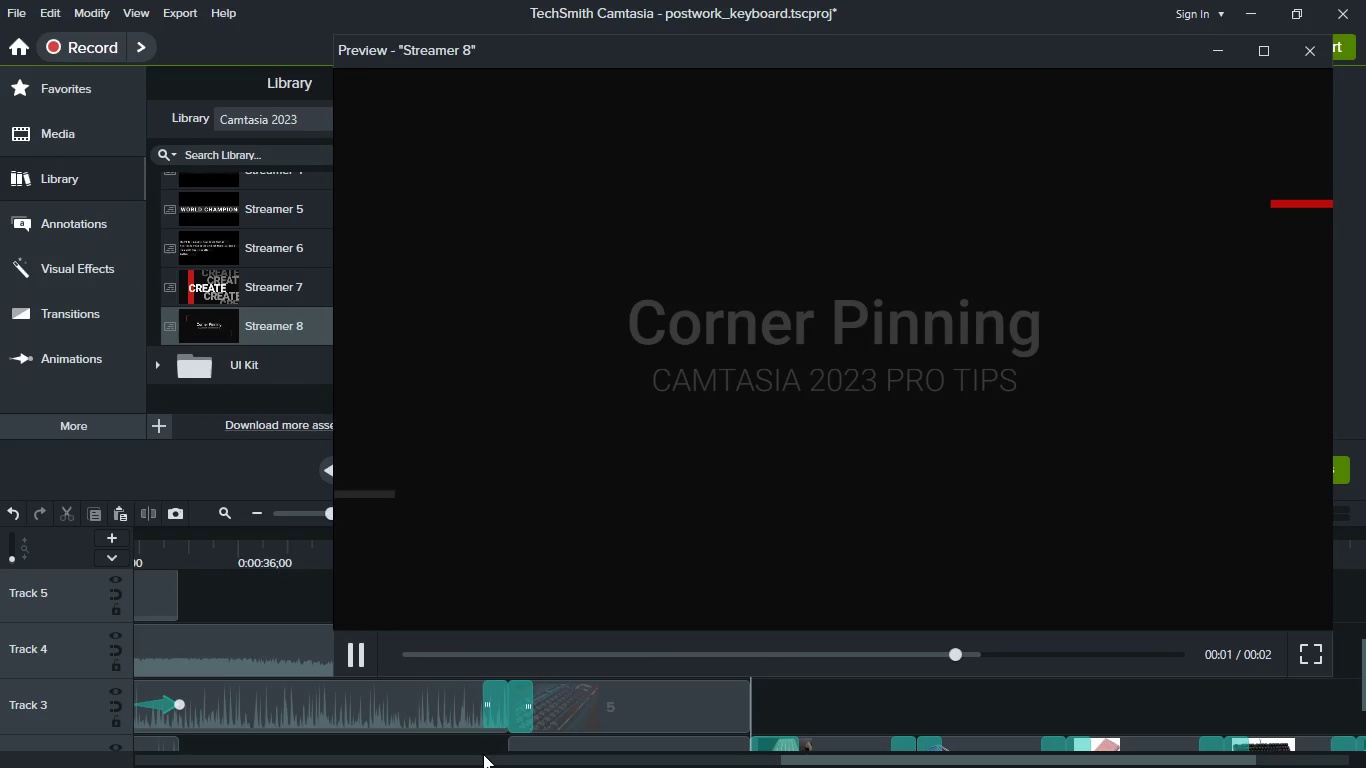 
left_click([1306, 48])
 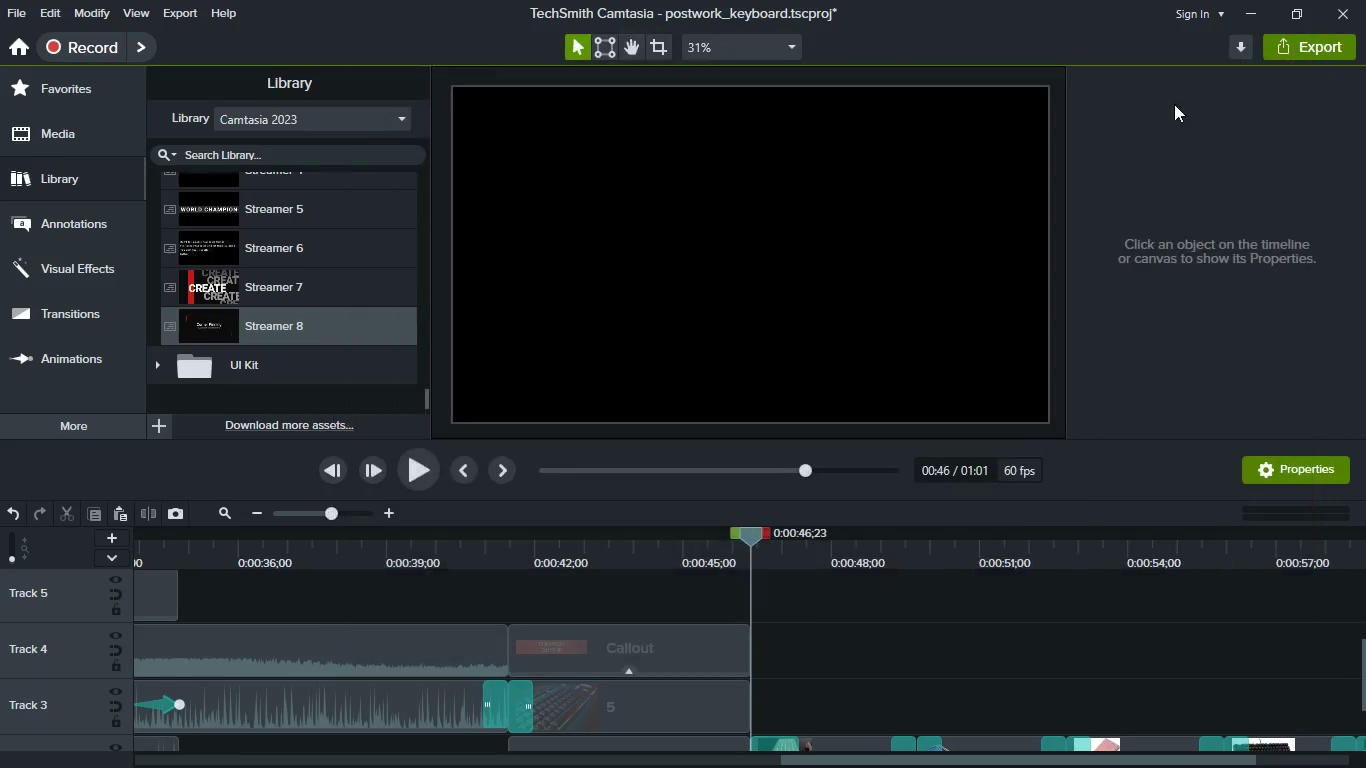 
key(Meta+MetaLeft)
 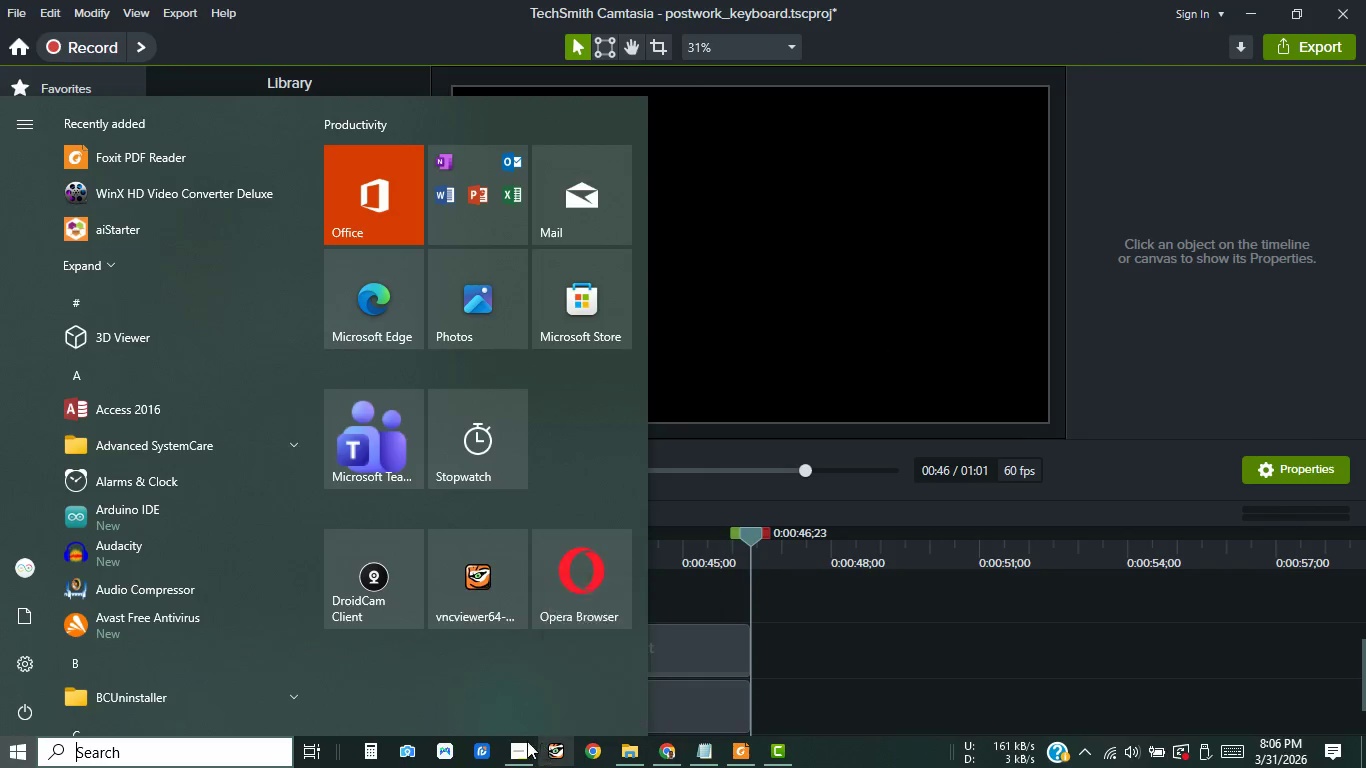 
left_click([511, 745])